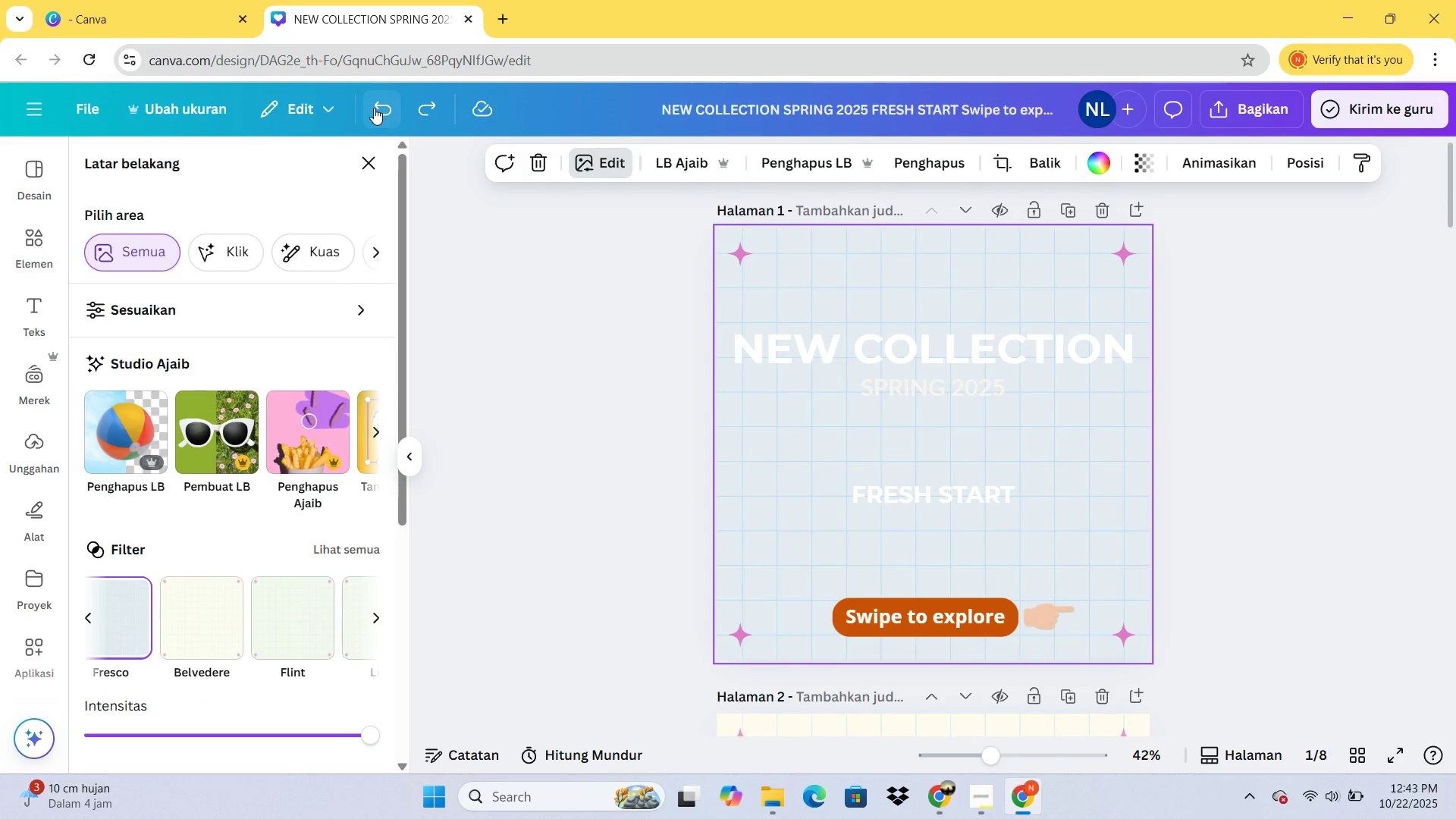 
left_click([374, 108])
 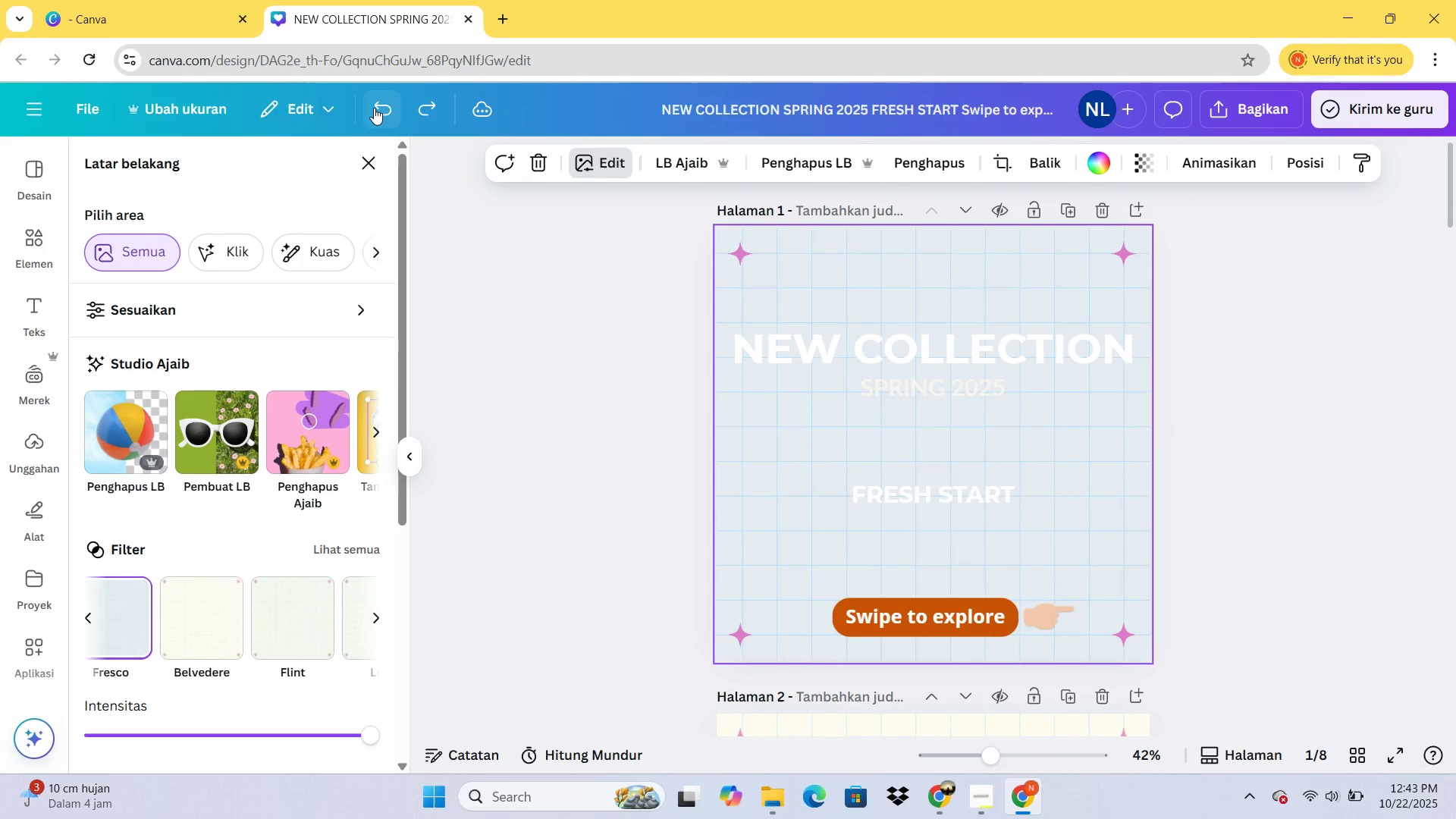 
double_click([374, 108])
 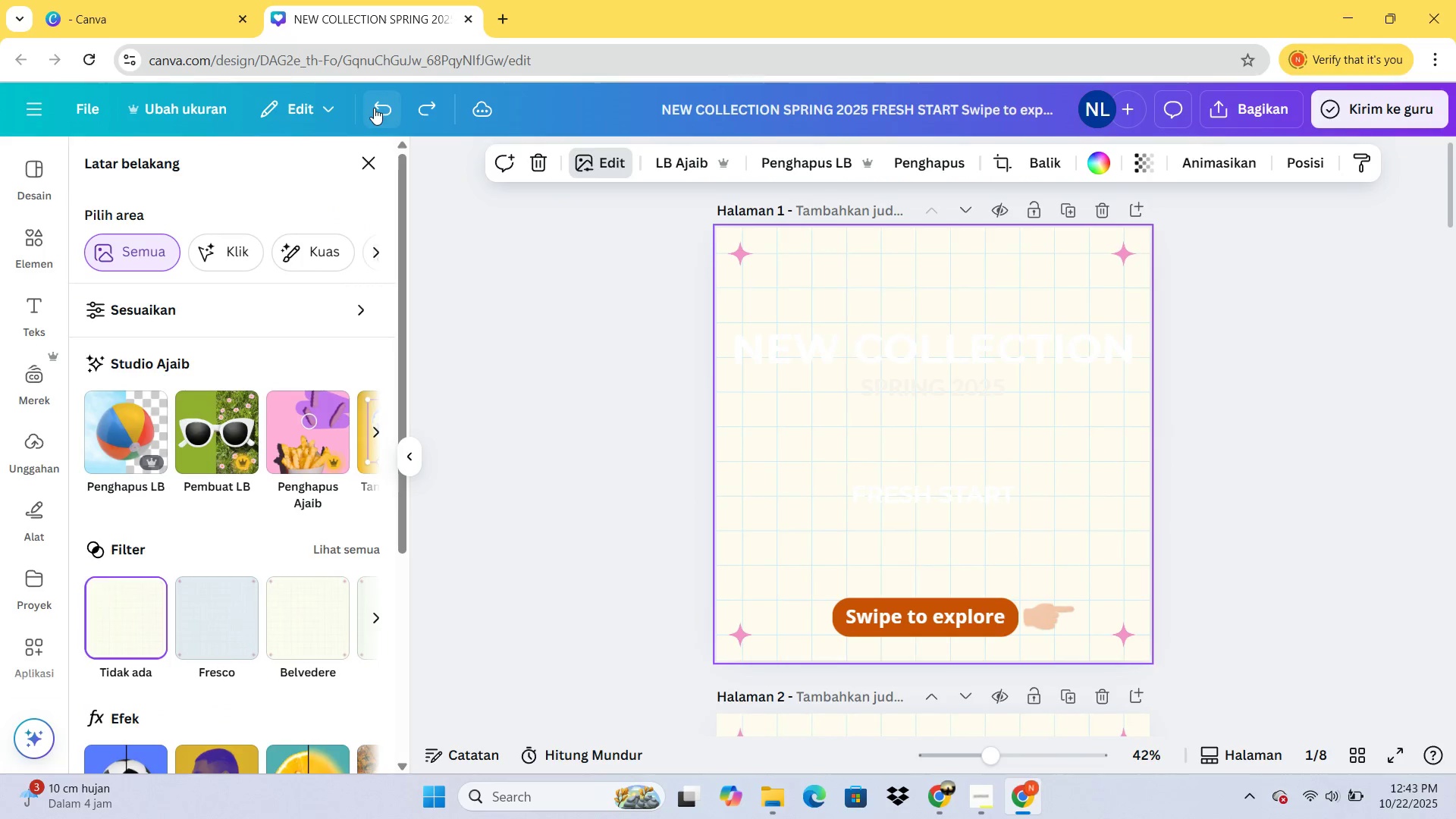 
left_click([374, 108])
 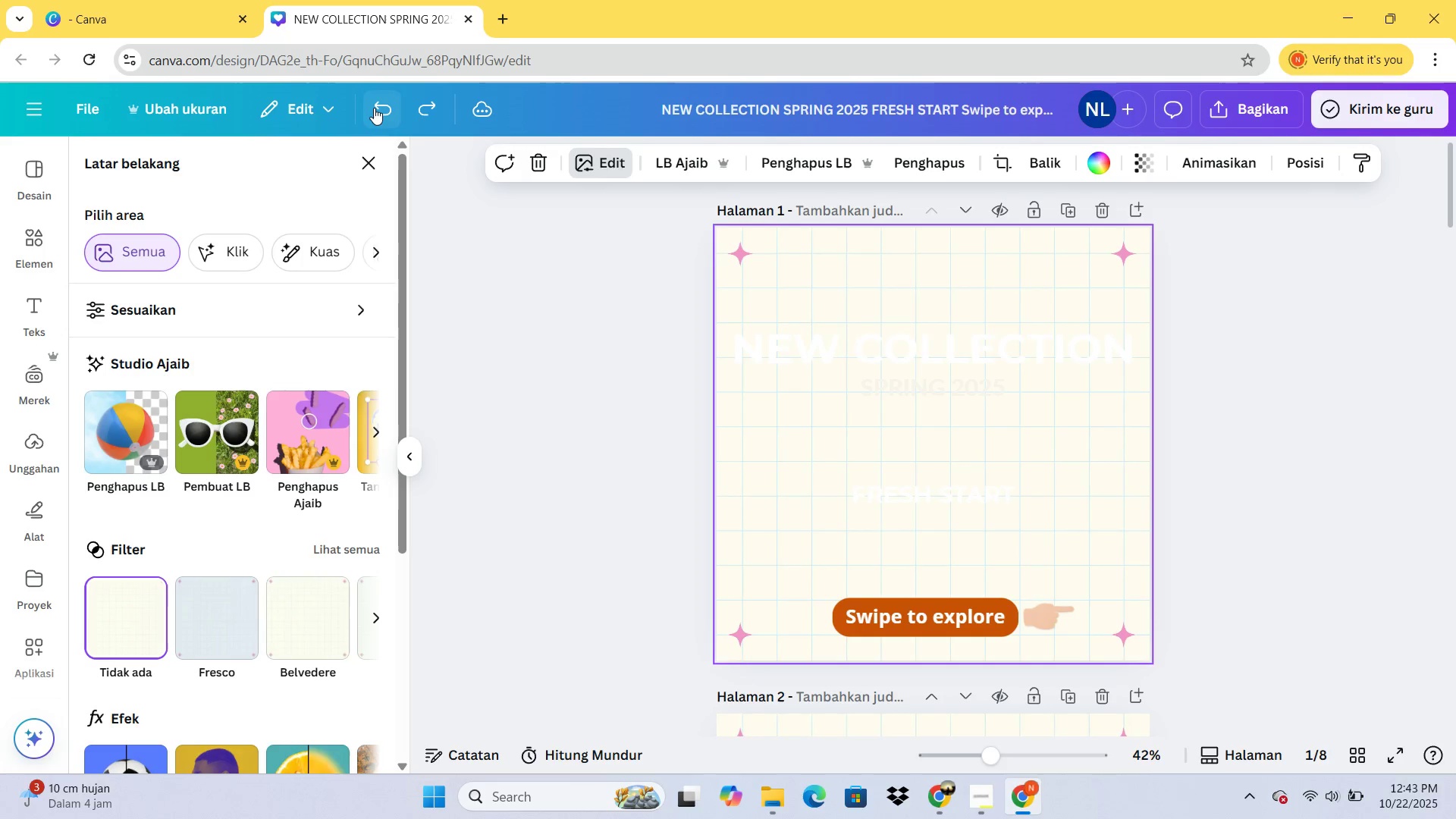 
double_click([374, 108])
 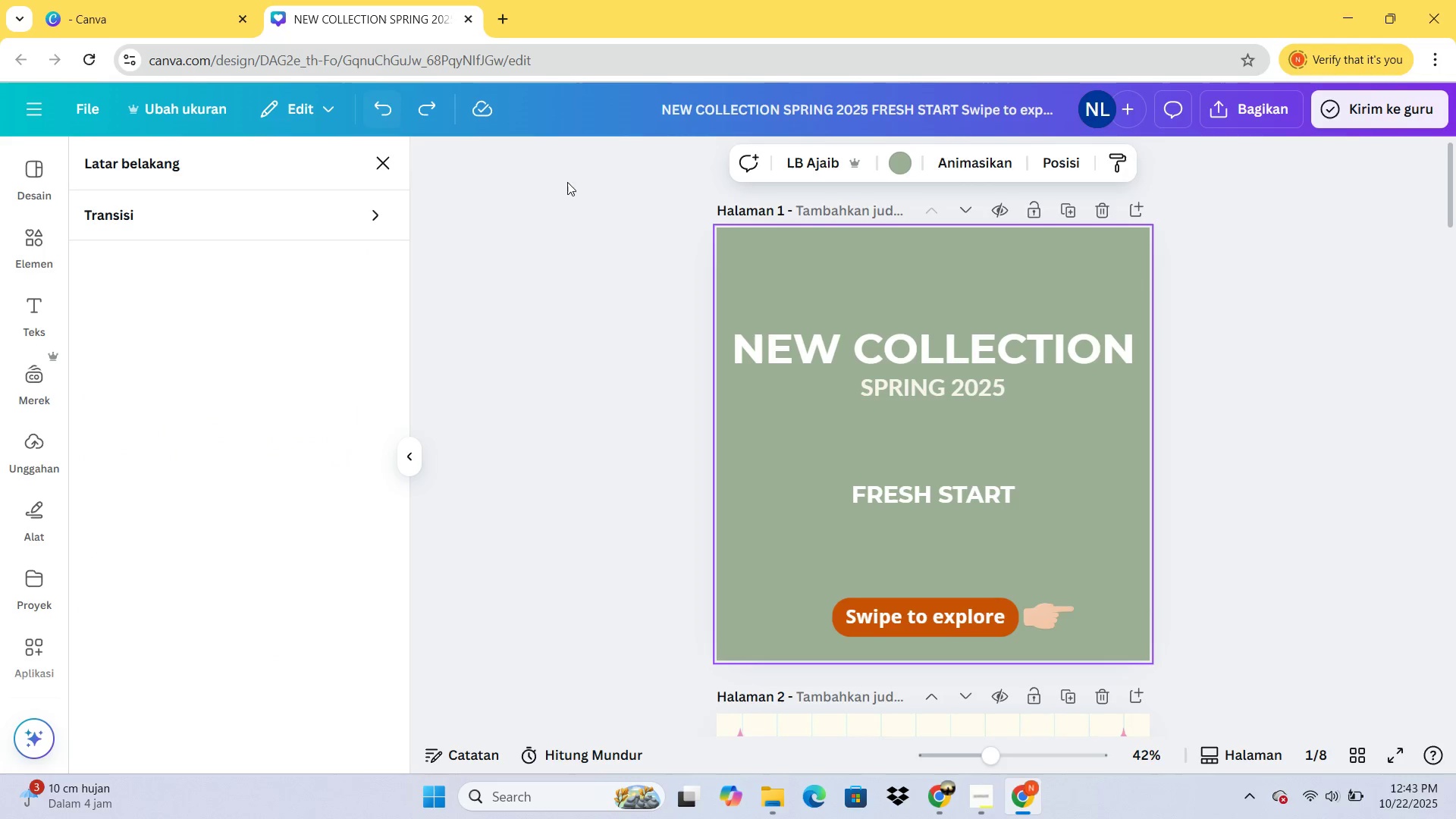 
scroll: coordinate [598, 218], scroll_direction: down, amount: 4.0
 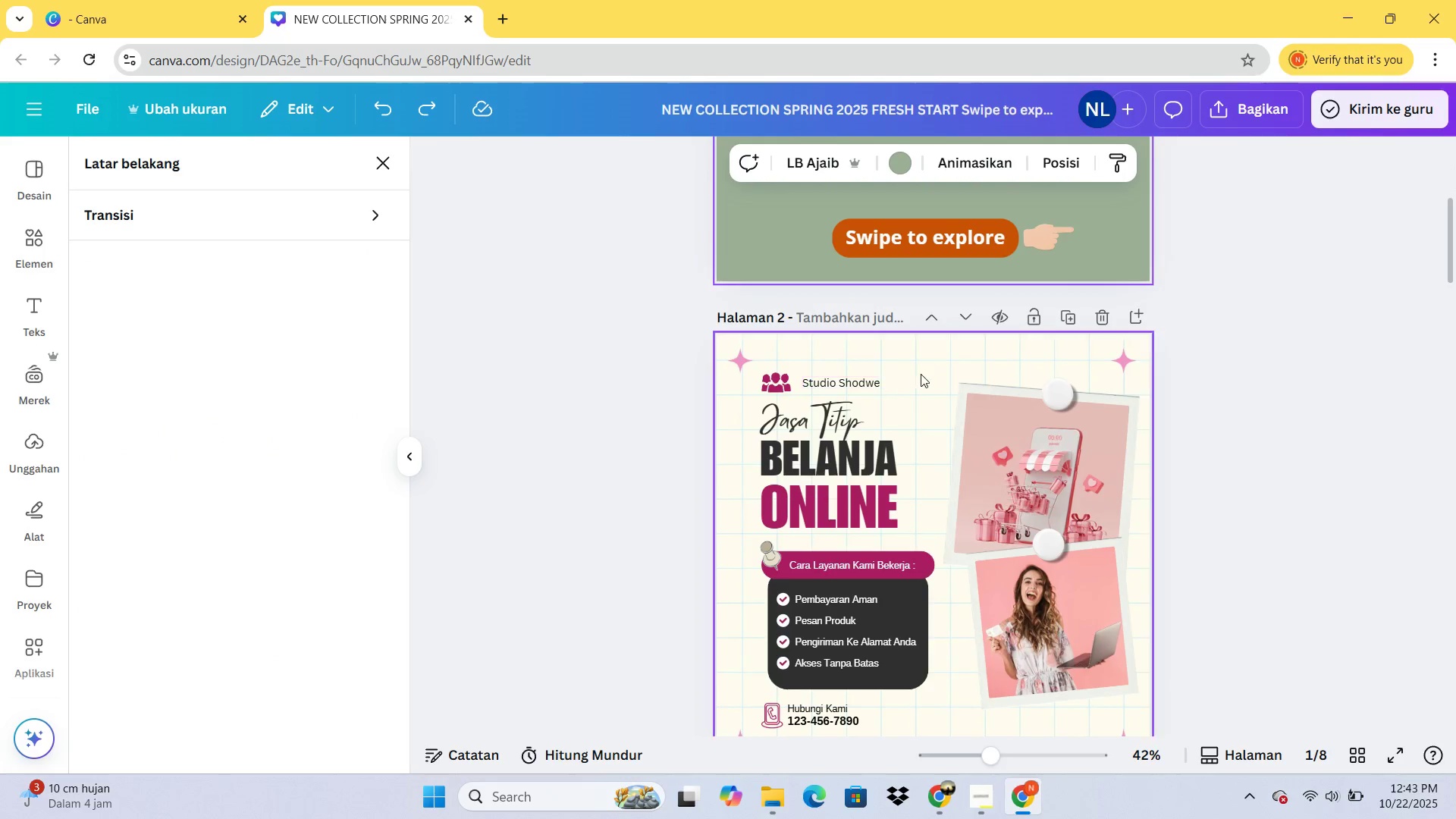 
left_click([921, 374])
 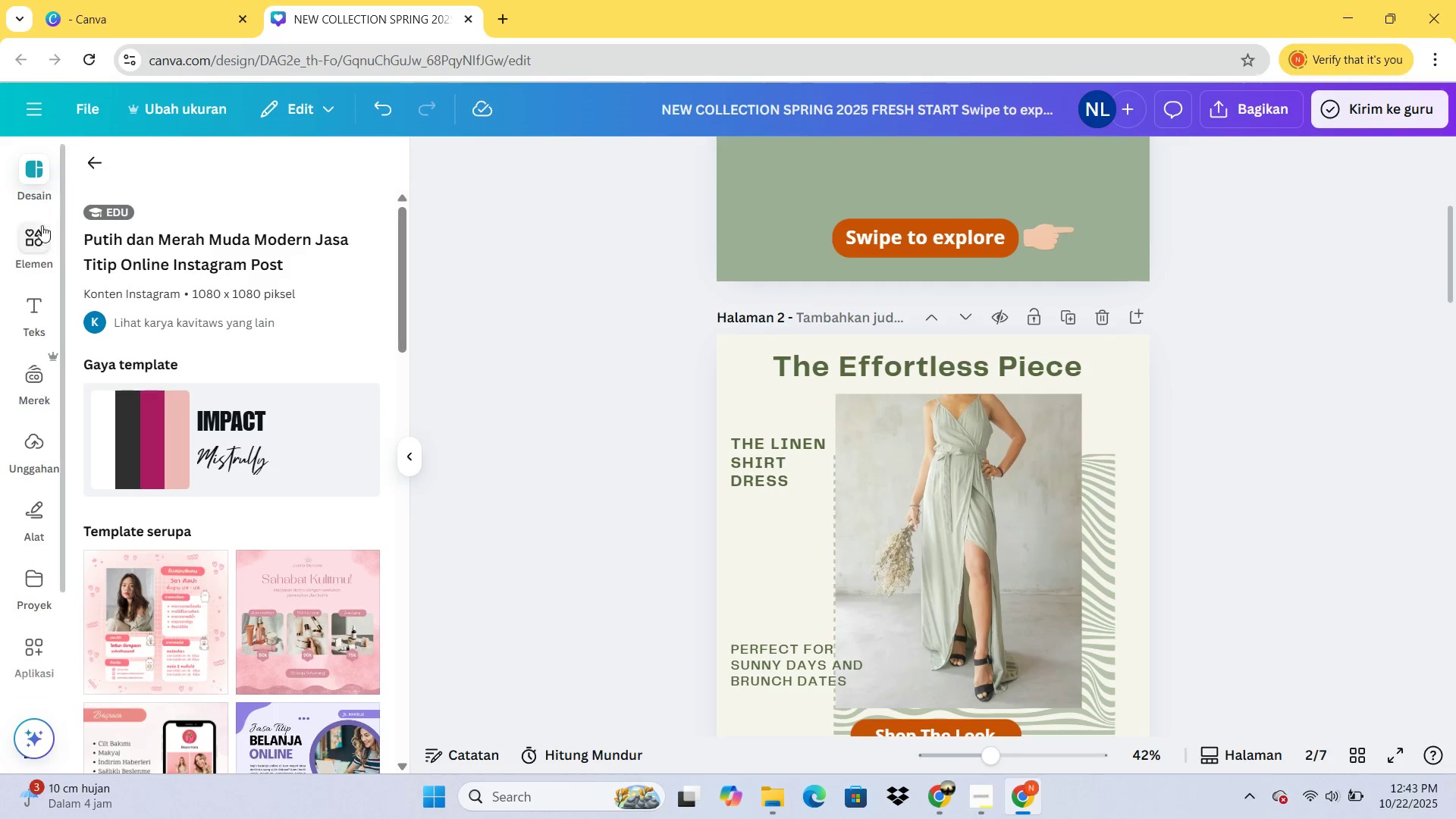 
double_click([100, 167])
 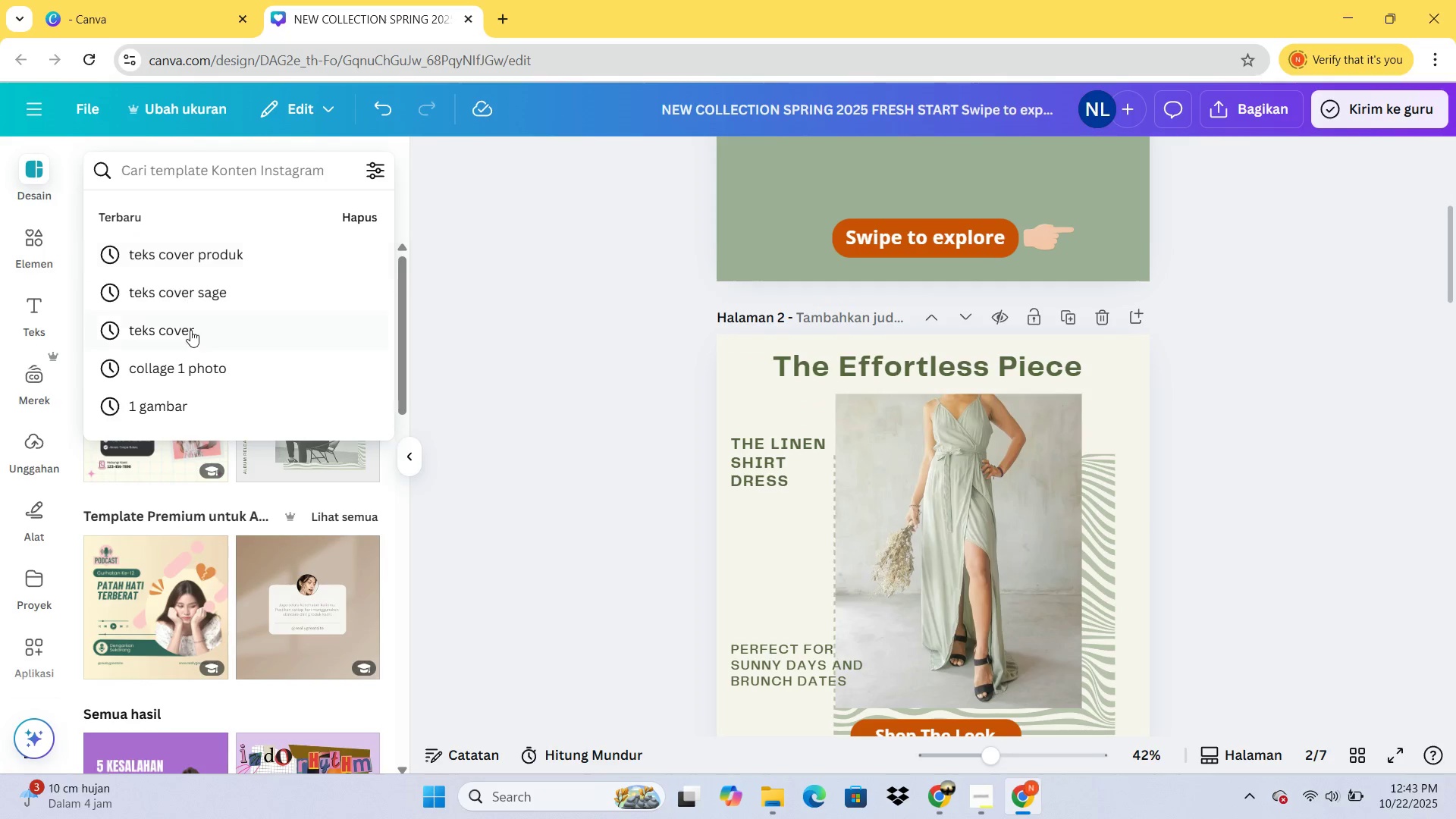 
scroll: coordinate [210, 365], scroll_direction: down, amount: 2.0
 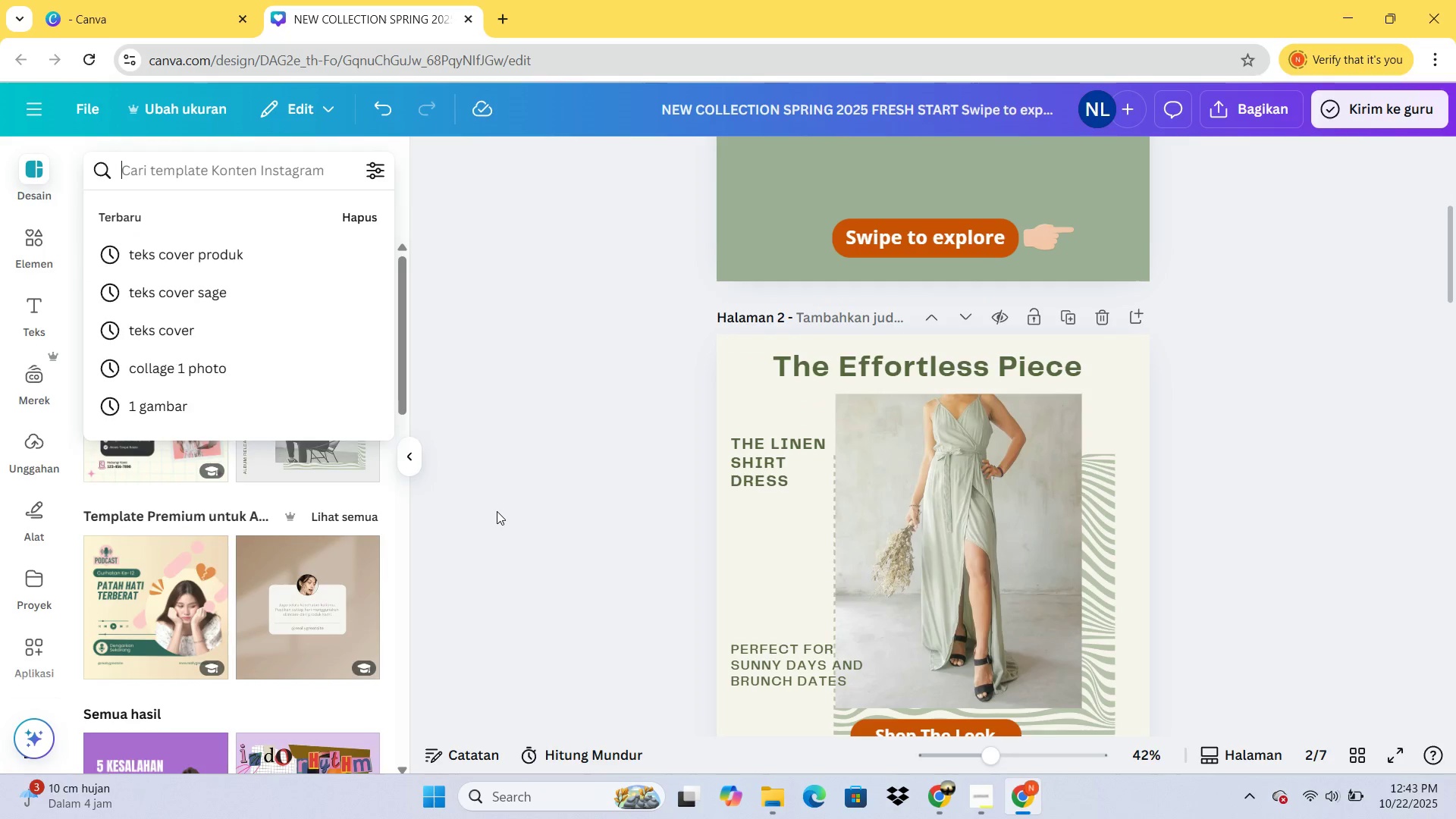 
left_click([497, 511])
 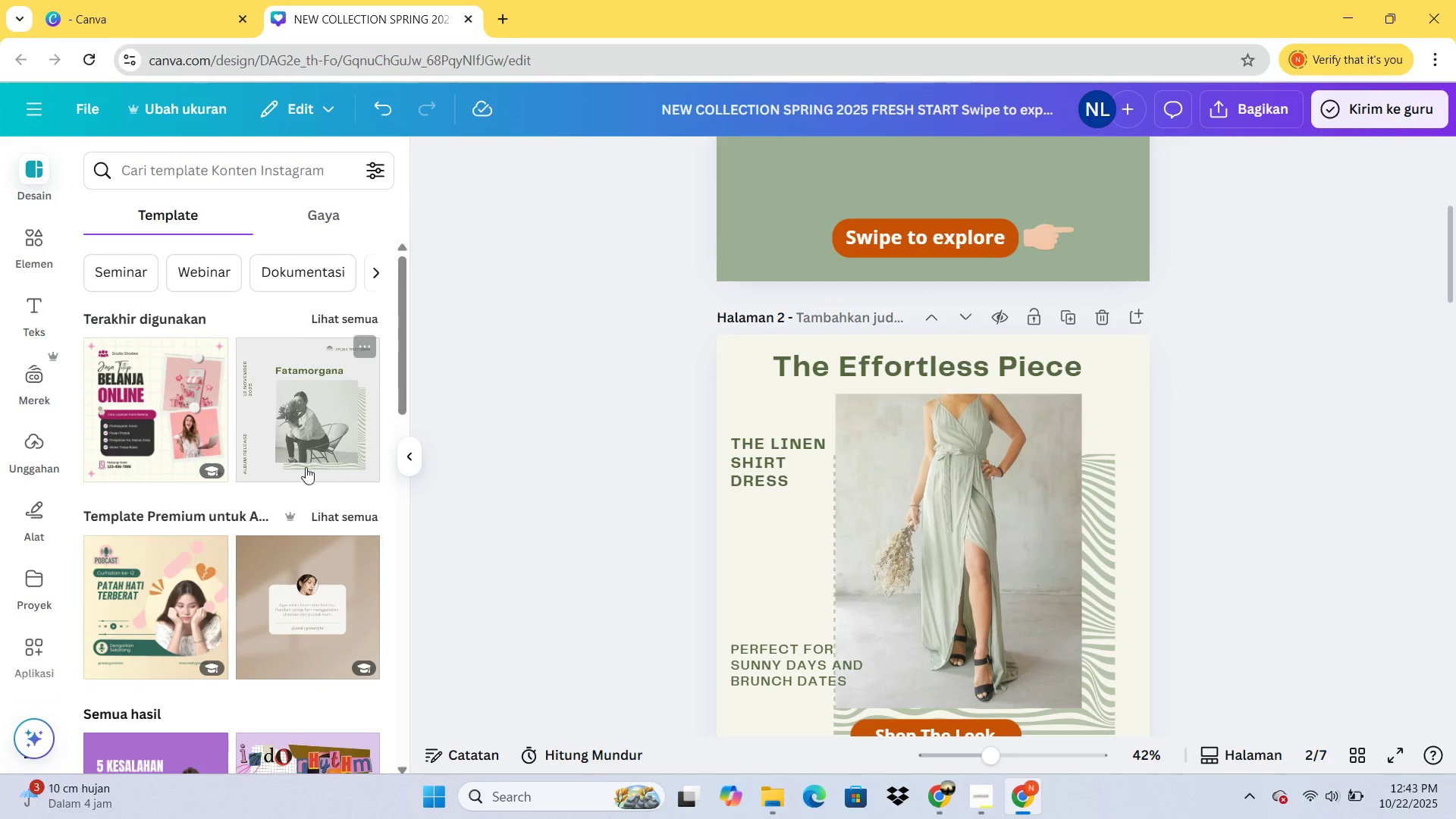 
scroll: coordinate [302, 469], scroll_direction: down, amount: 8.0
 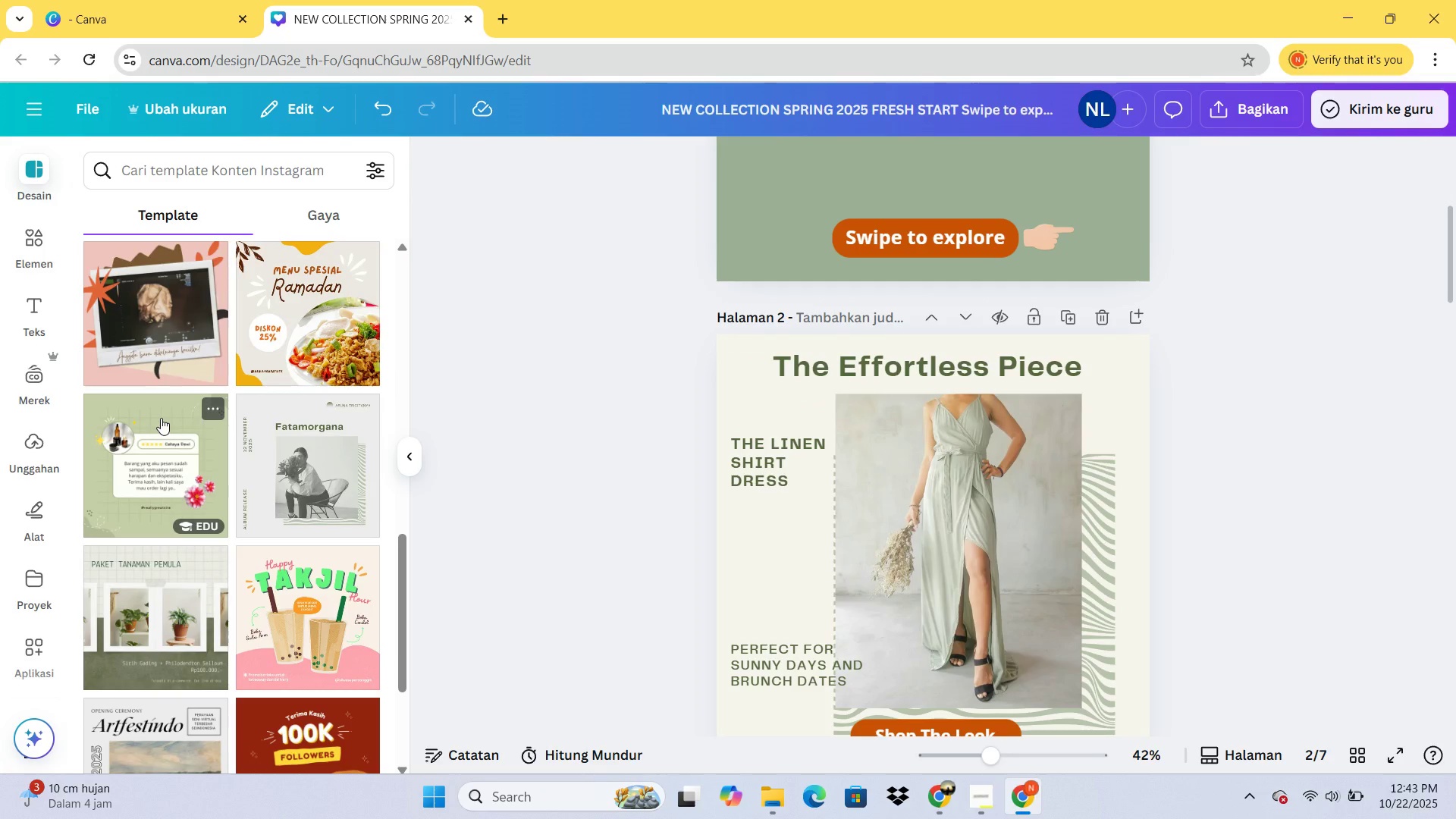 
left_click([161, 418])
 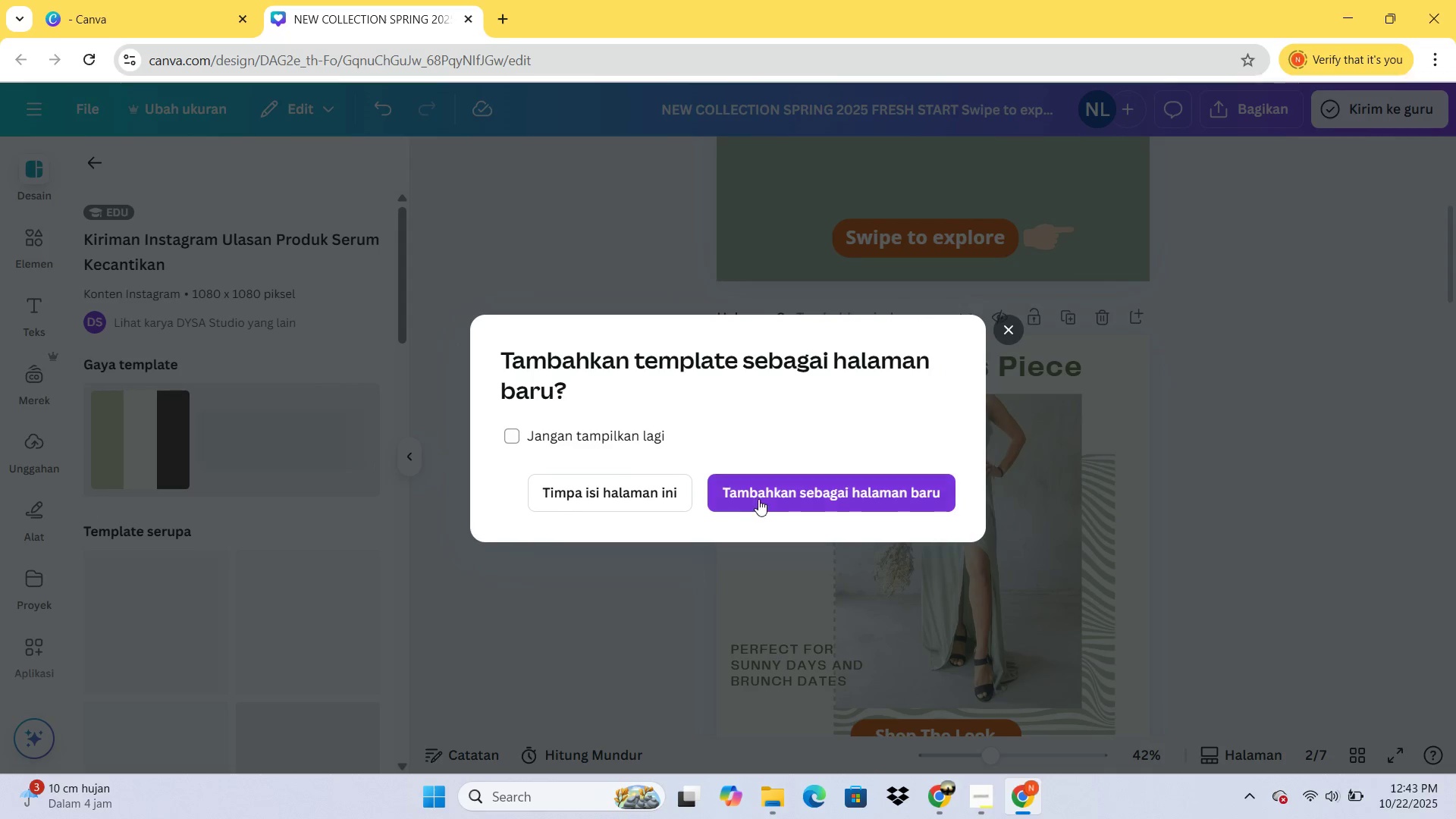 
left_click([760, 498])
 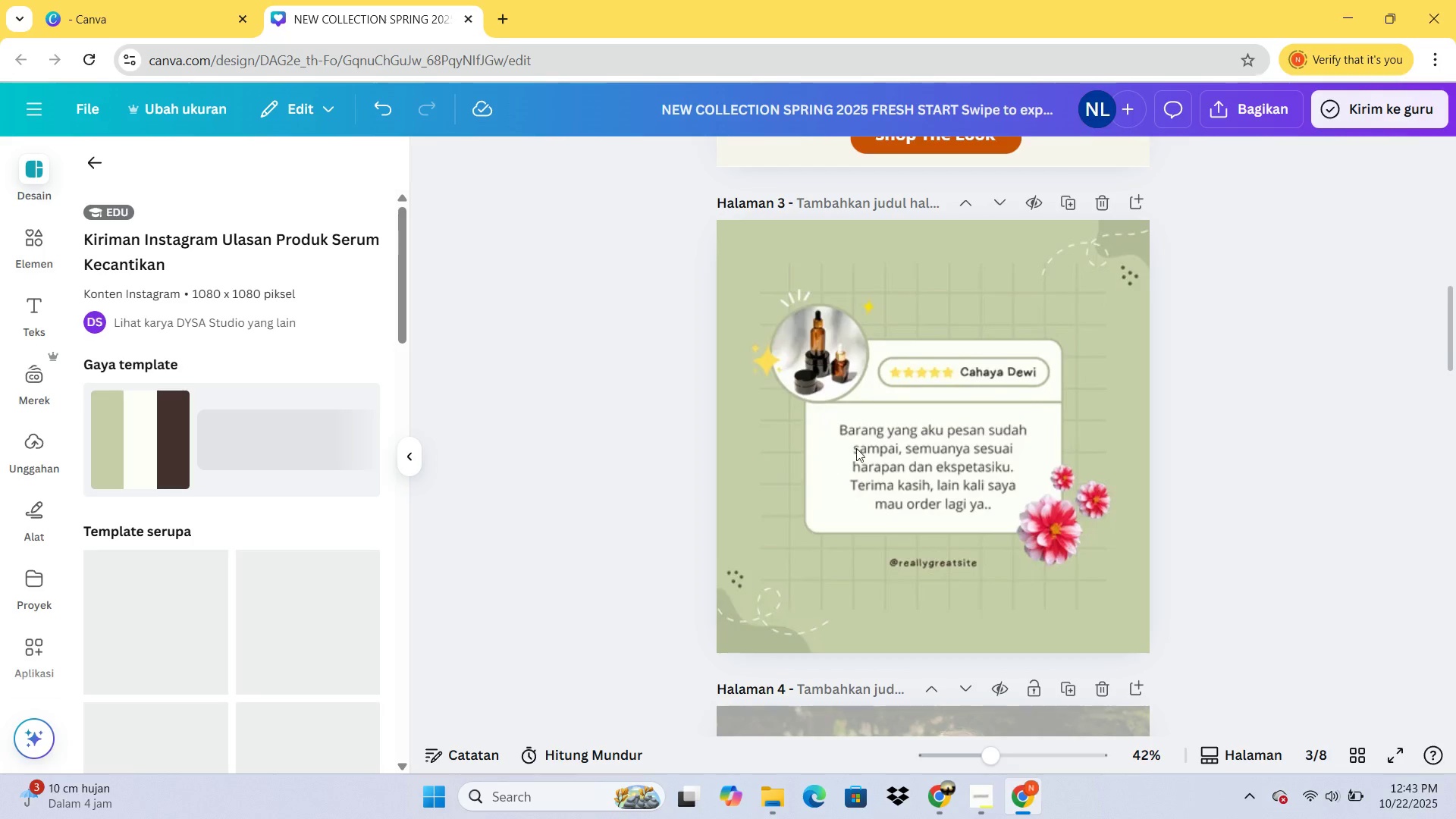 
scroll: coordinate [884, 423], scroll_direction: down, amount: 2.0
 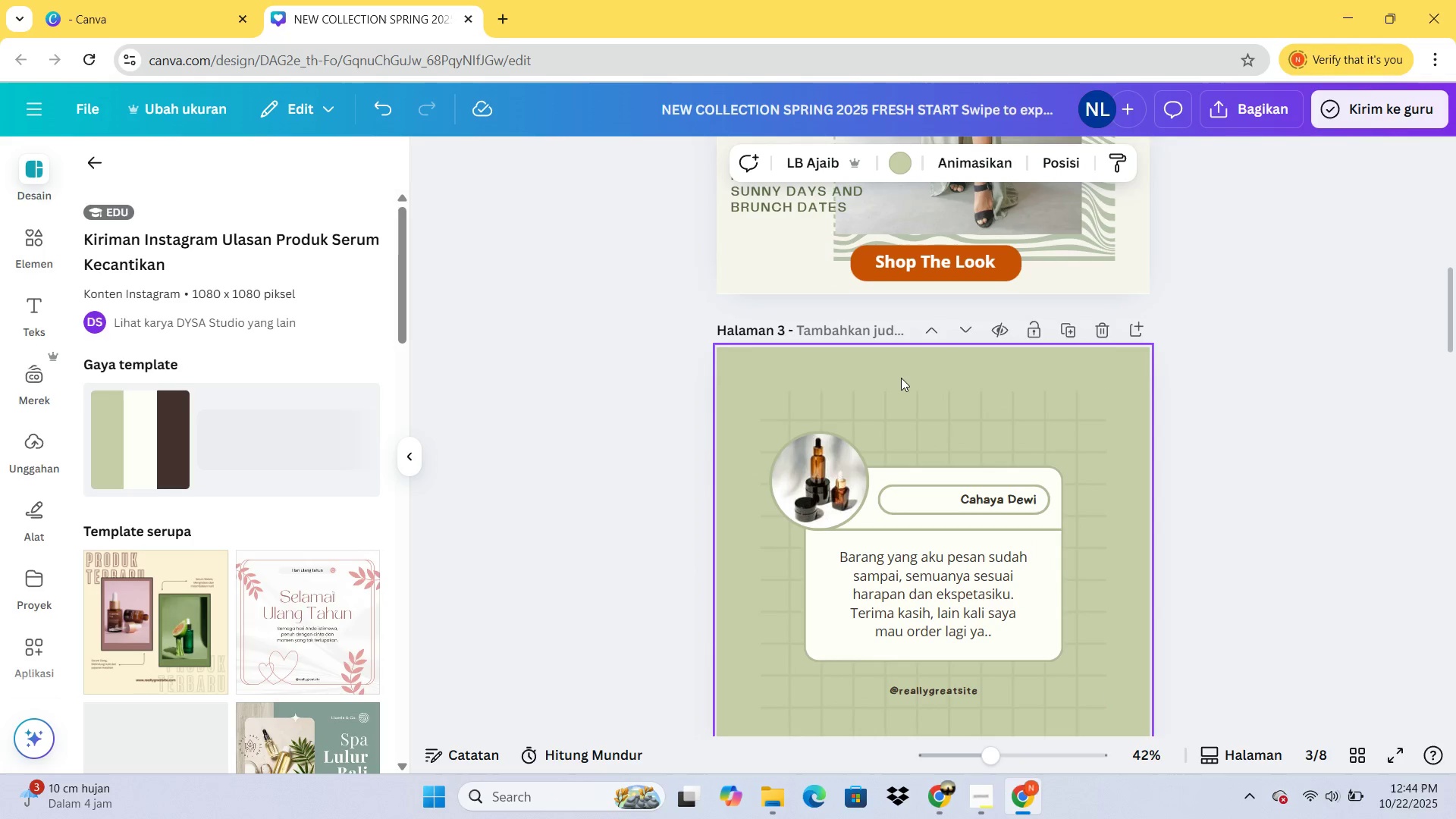 
left_click([902, 374])
 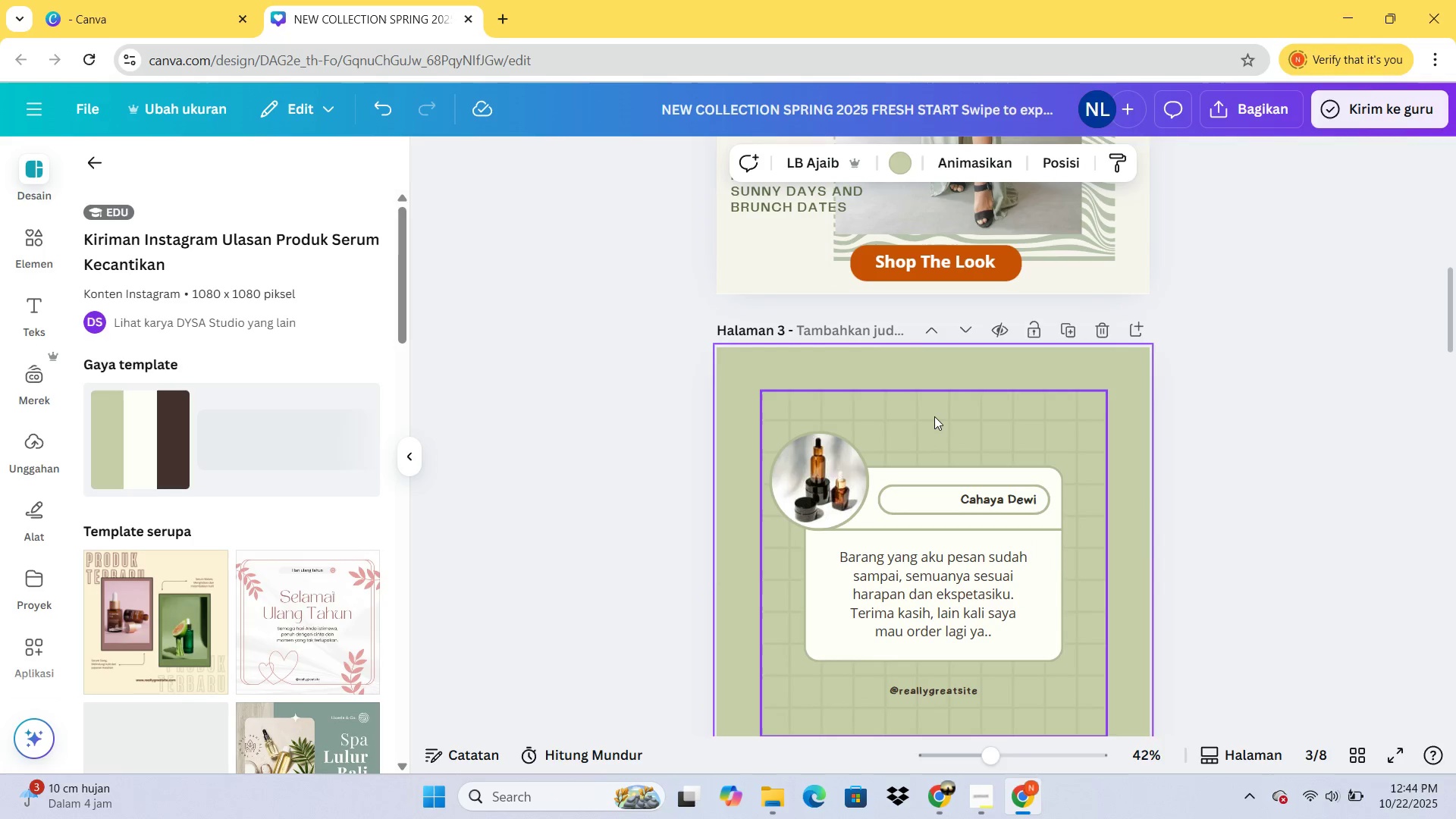 
left_click([934, 416])
 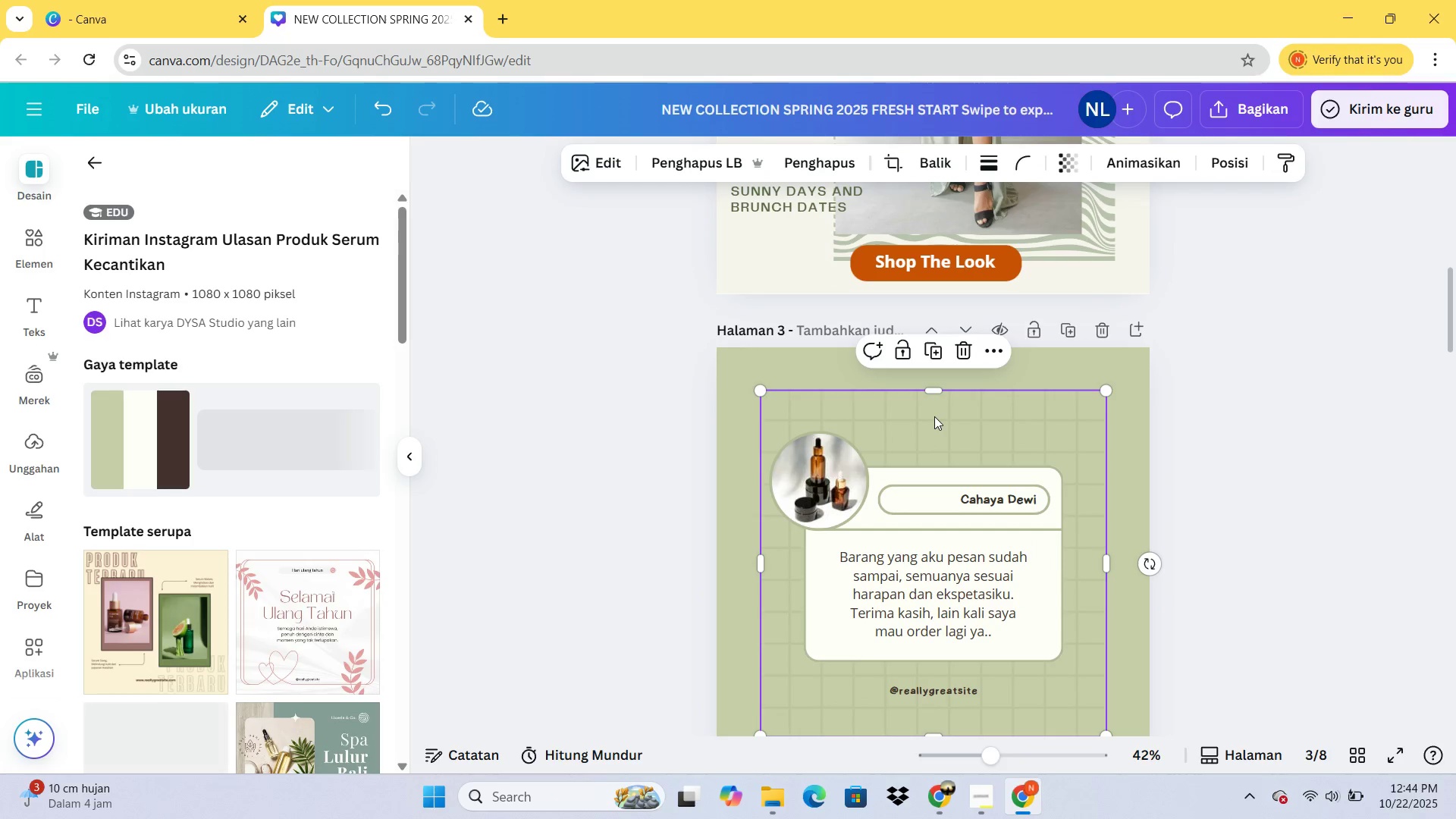 
key(Control+C)
 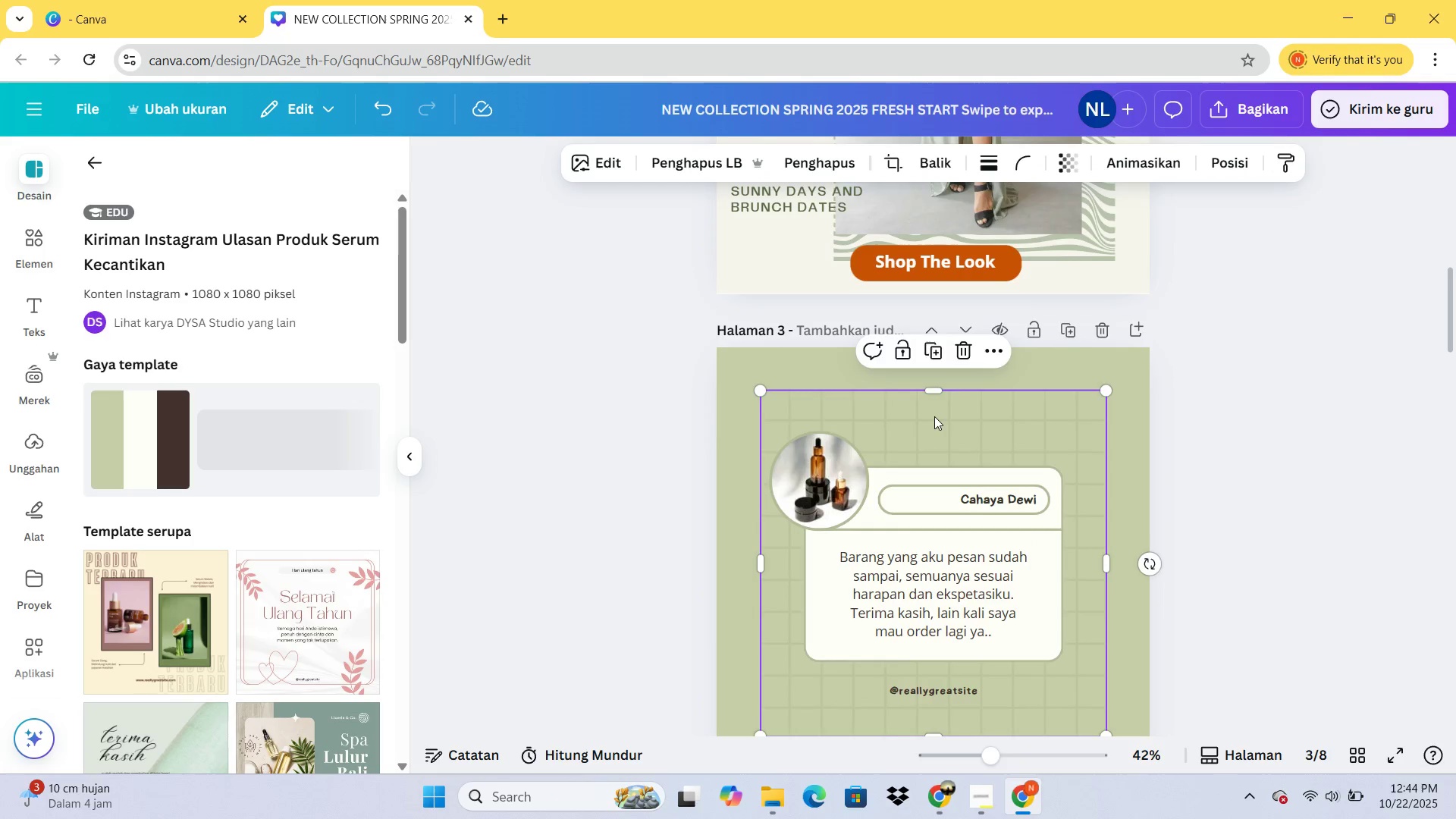 
scroll: coordinate [901, 369], scroll_direction: up, amount: 10.0
 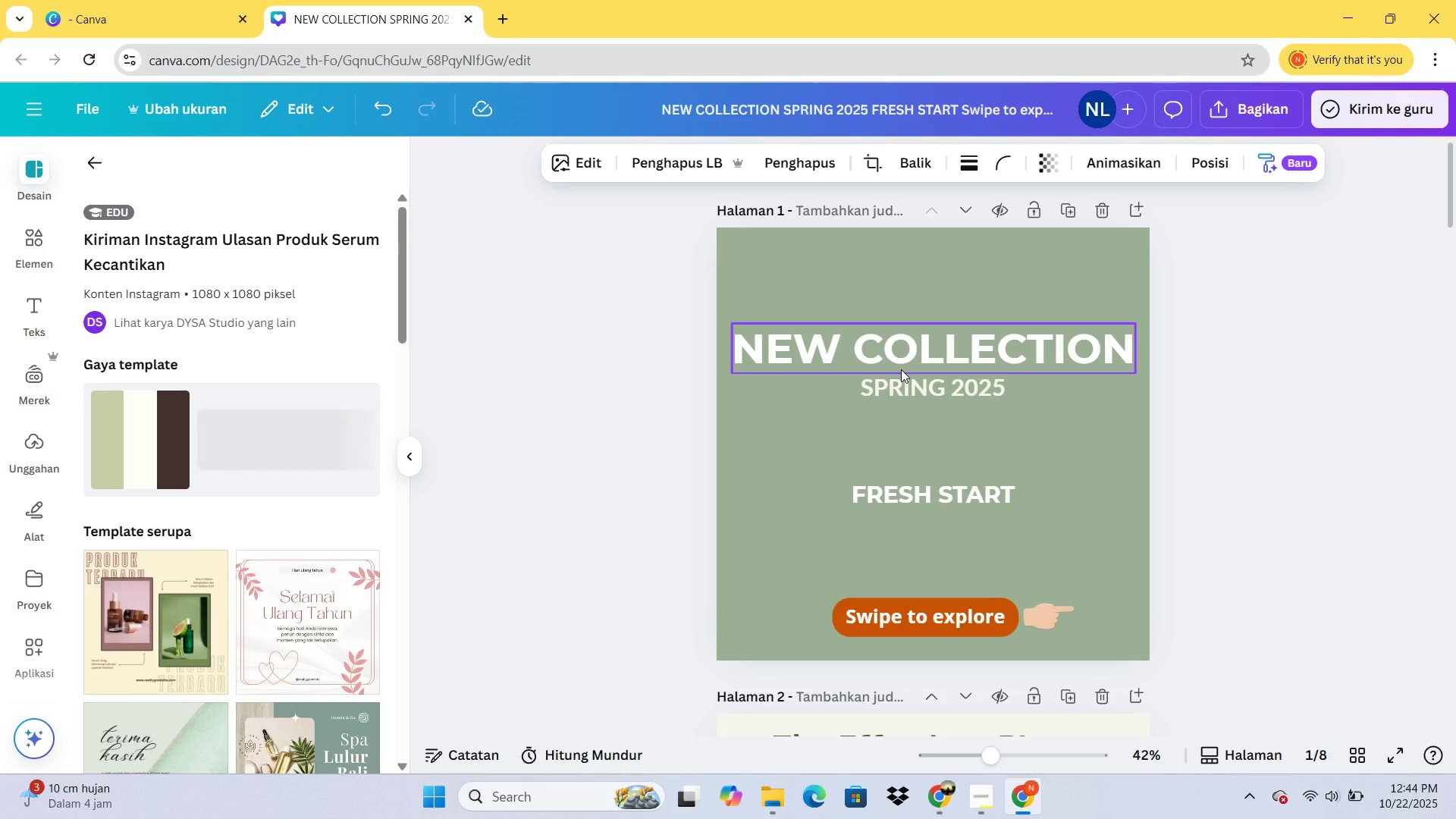 
key(Control+V)
 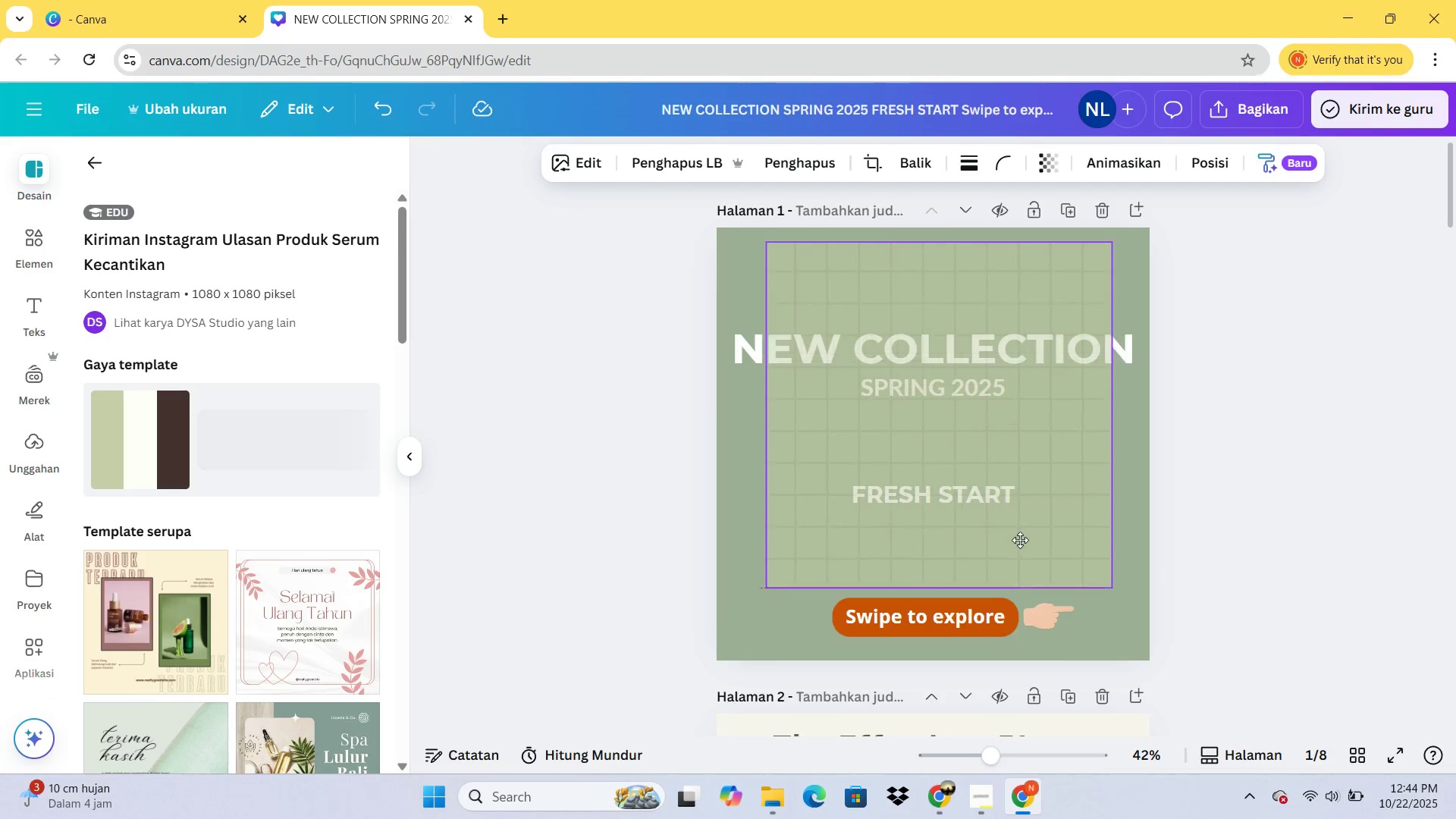 
left_click([1186, 507])
 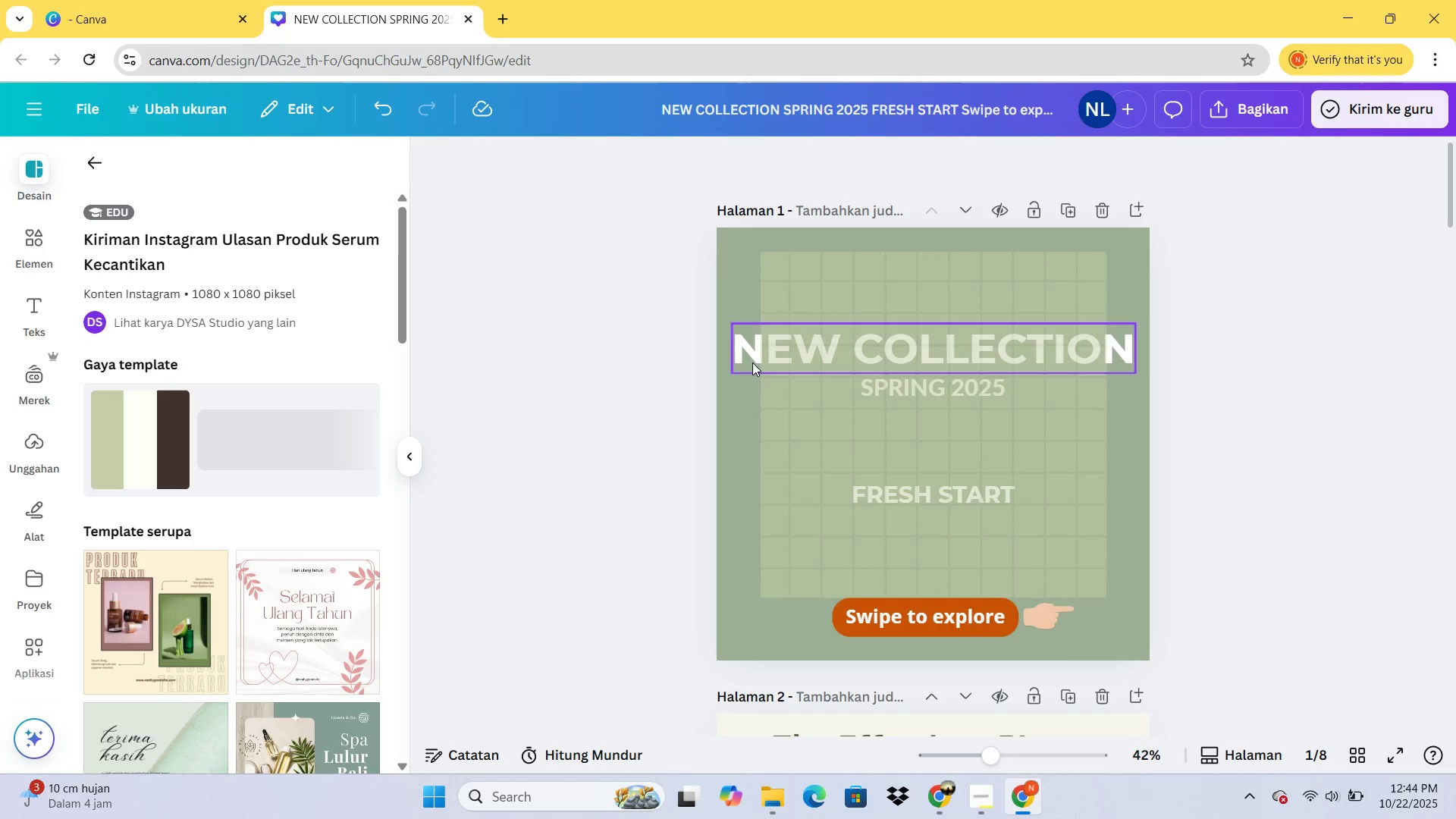 
left_click([819, 298])
 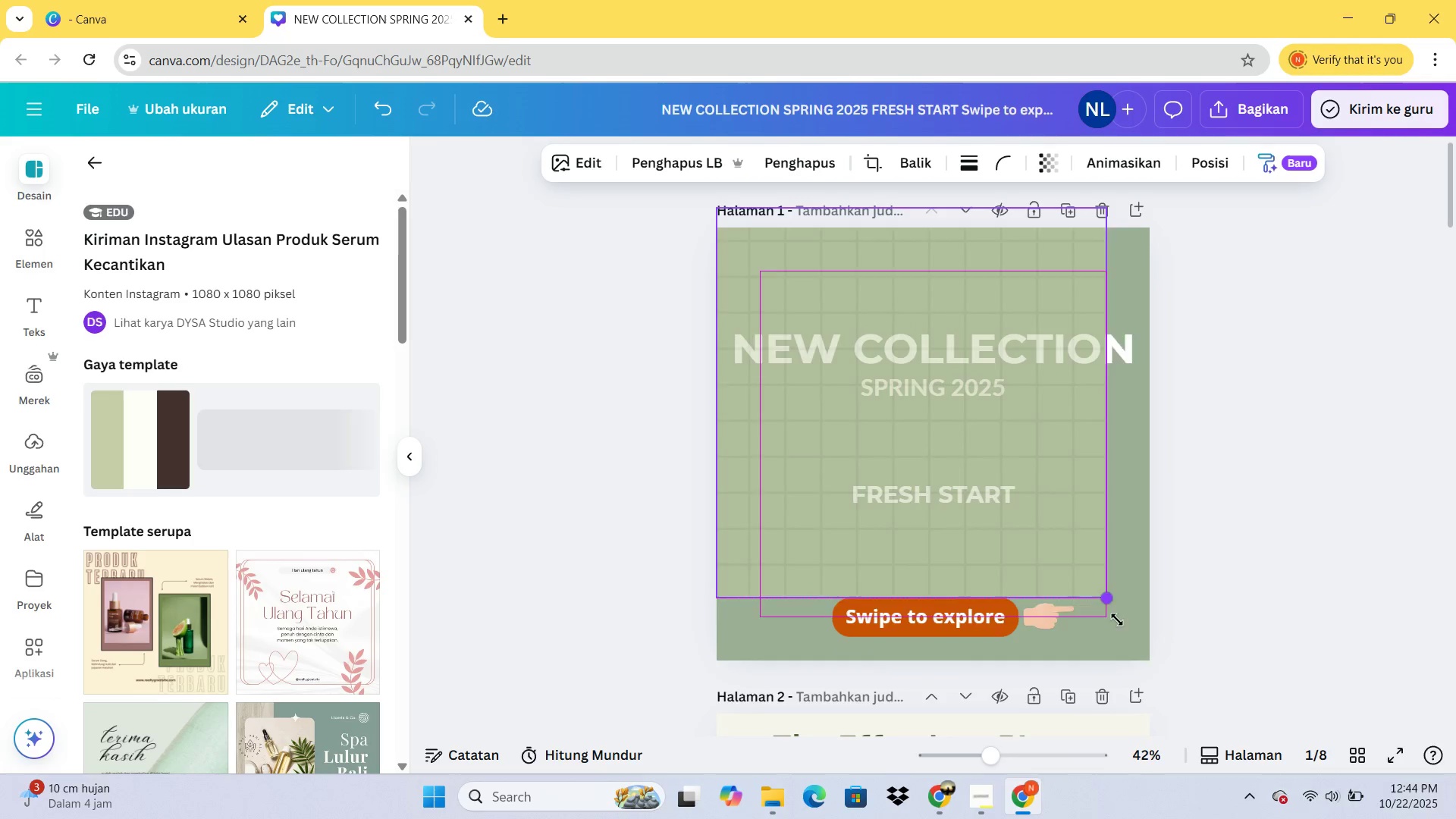 
left_click([1236, 593])
 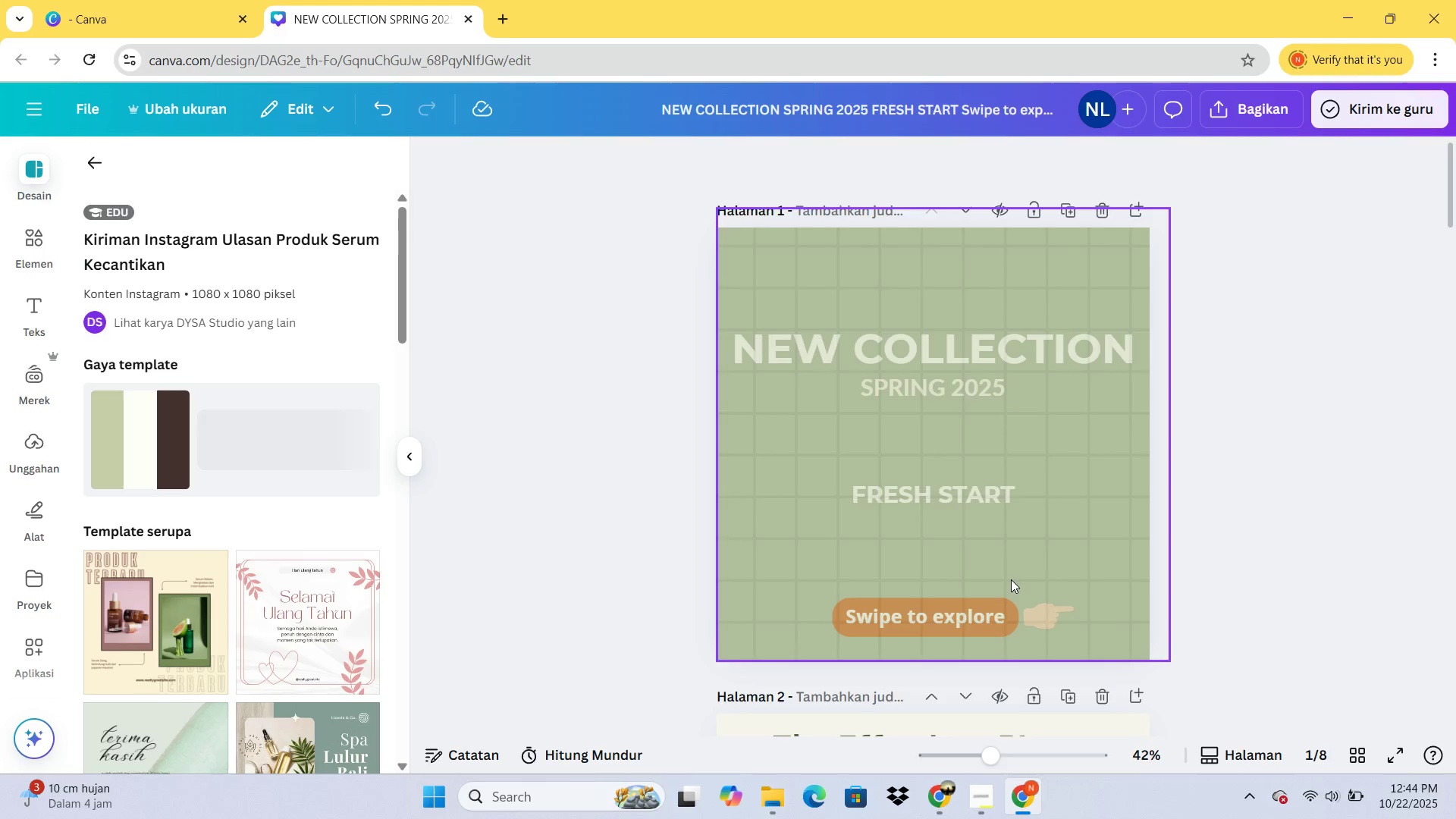 
left_click([1011, 579])
 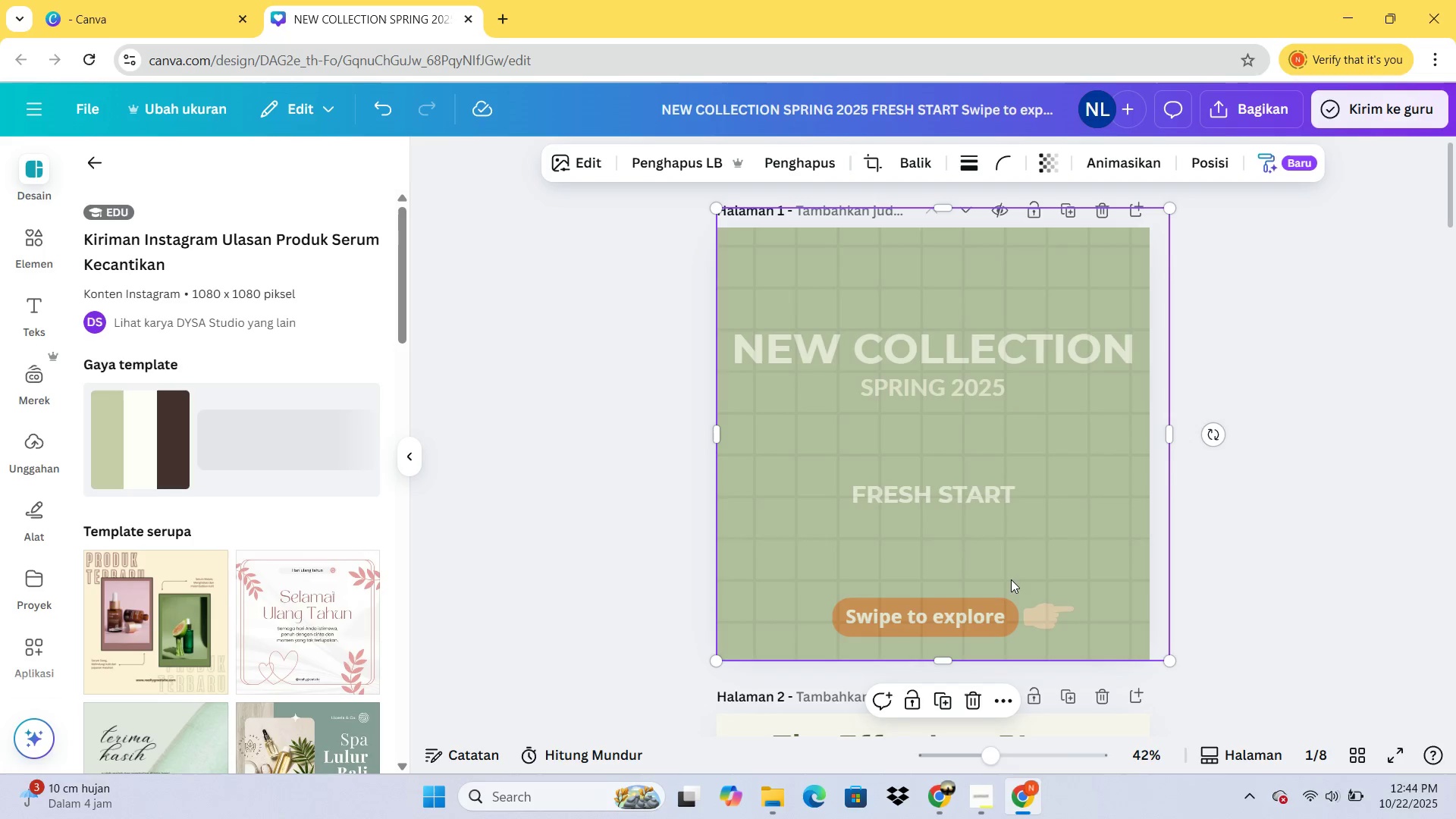 
key(Control+Z)
 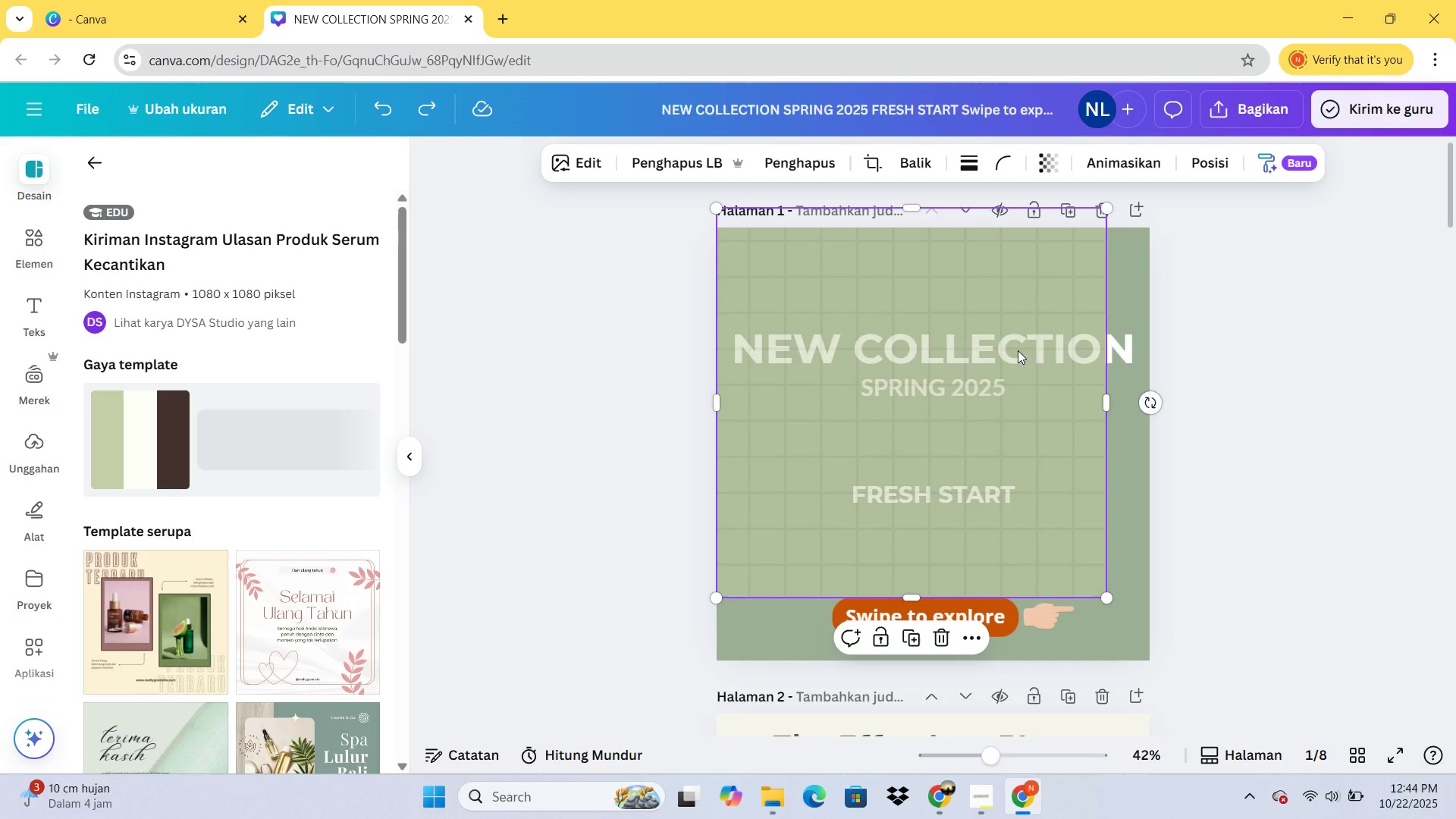 
key(Delete)
 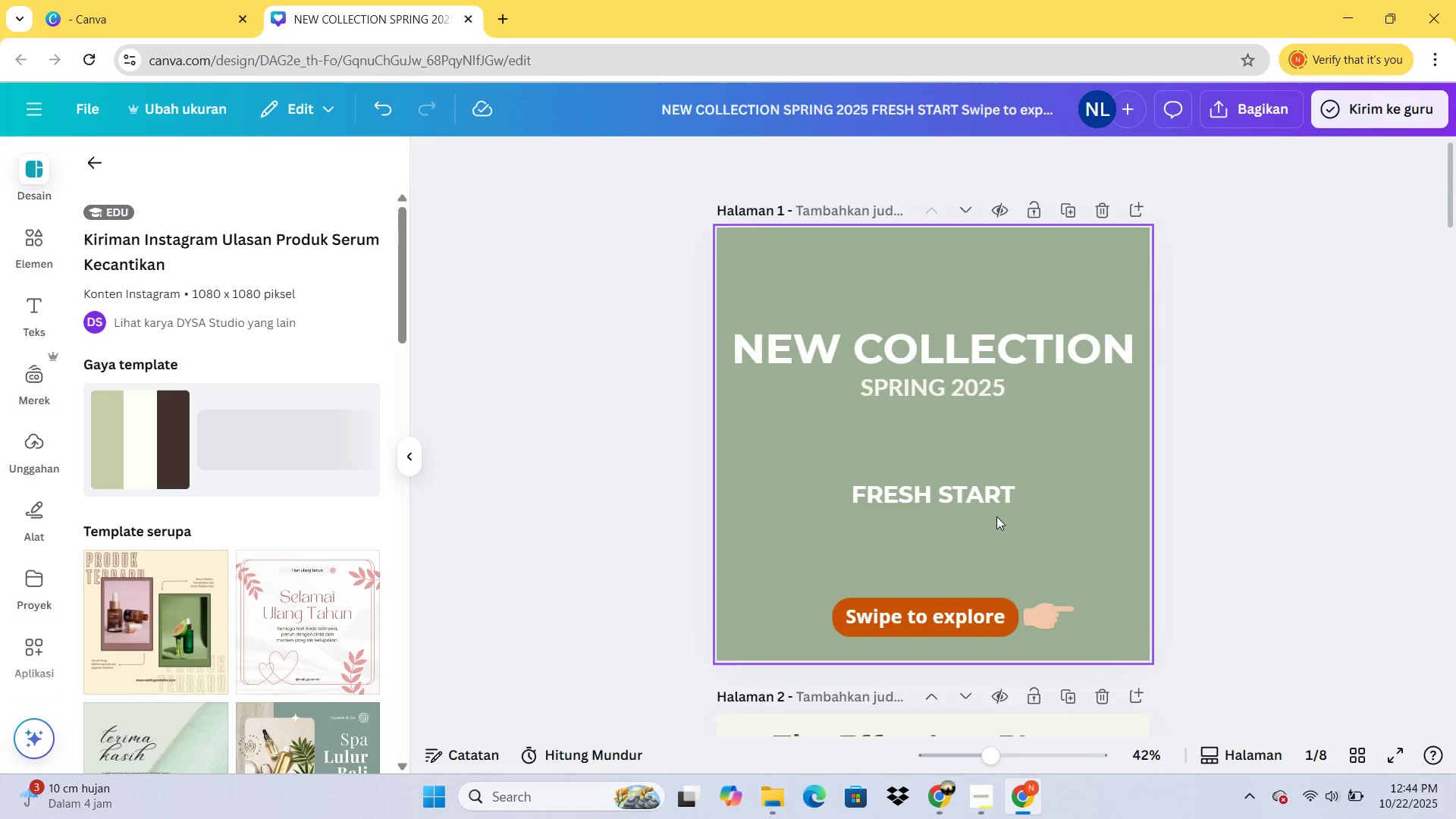 
scroll: coordinate [998, 519], scroll_direction: down, amount: 8.0
 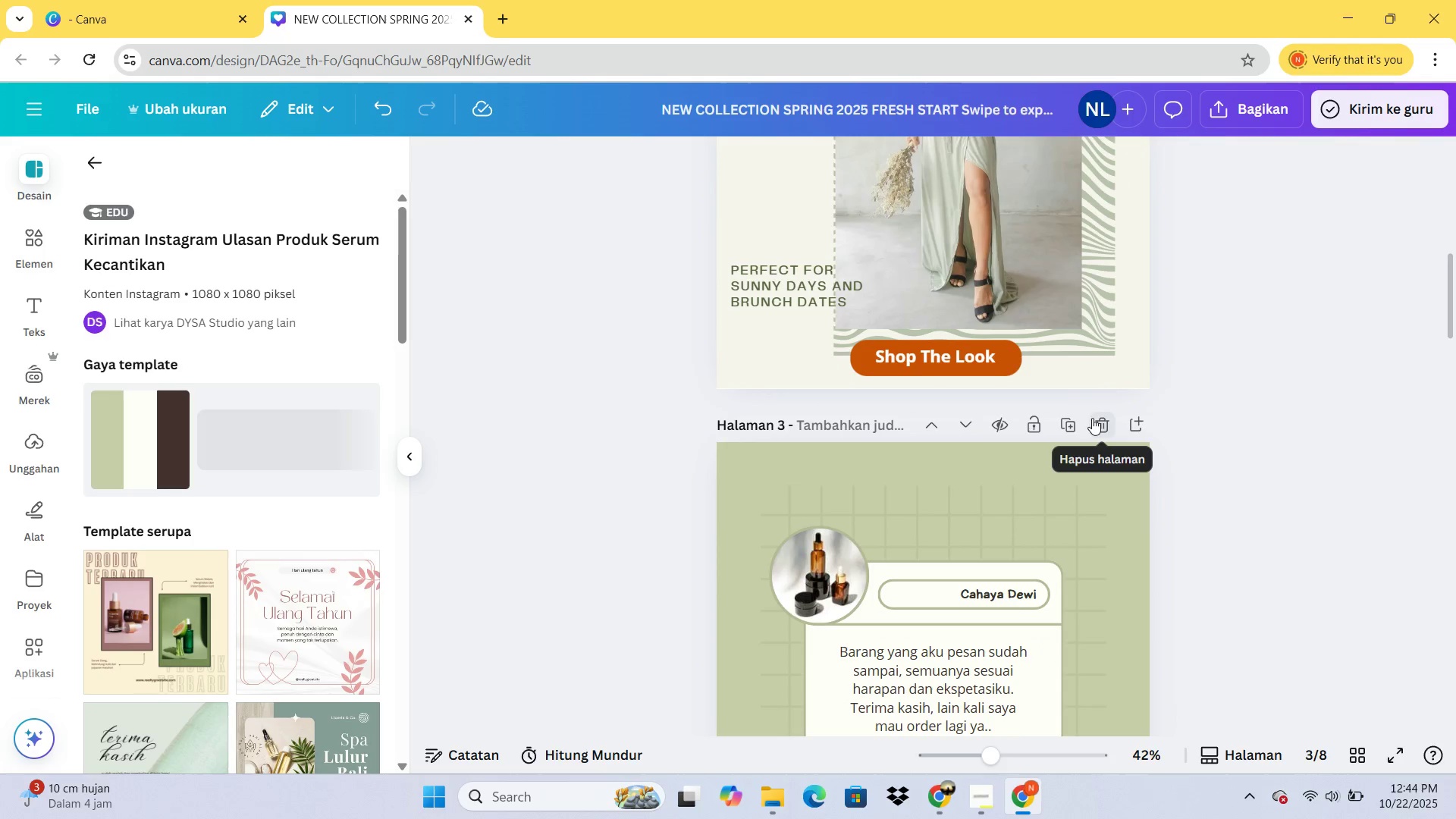 
left_click([1105, 422])
 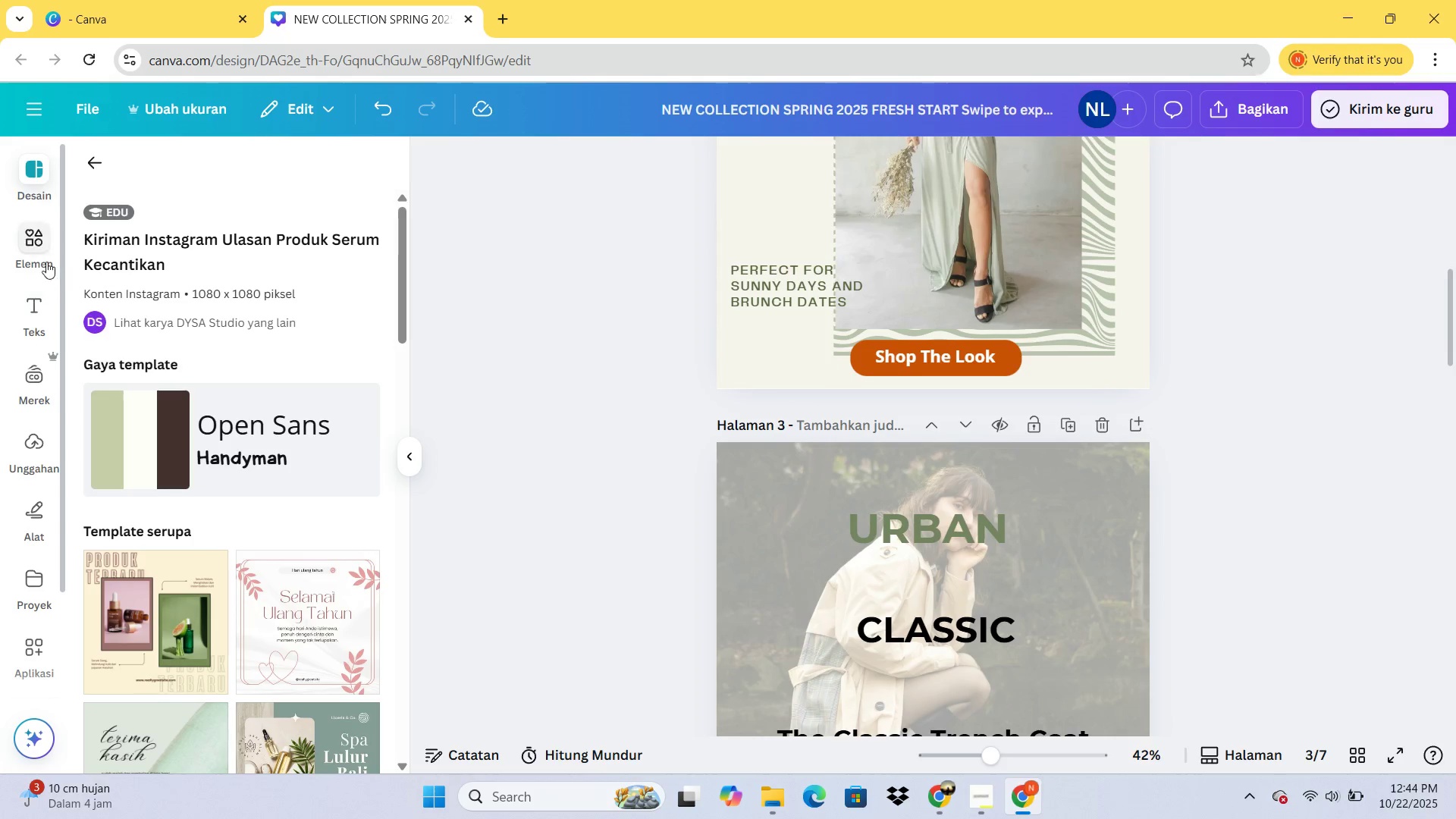 
left_click([42, 261])
 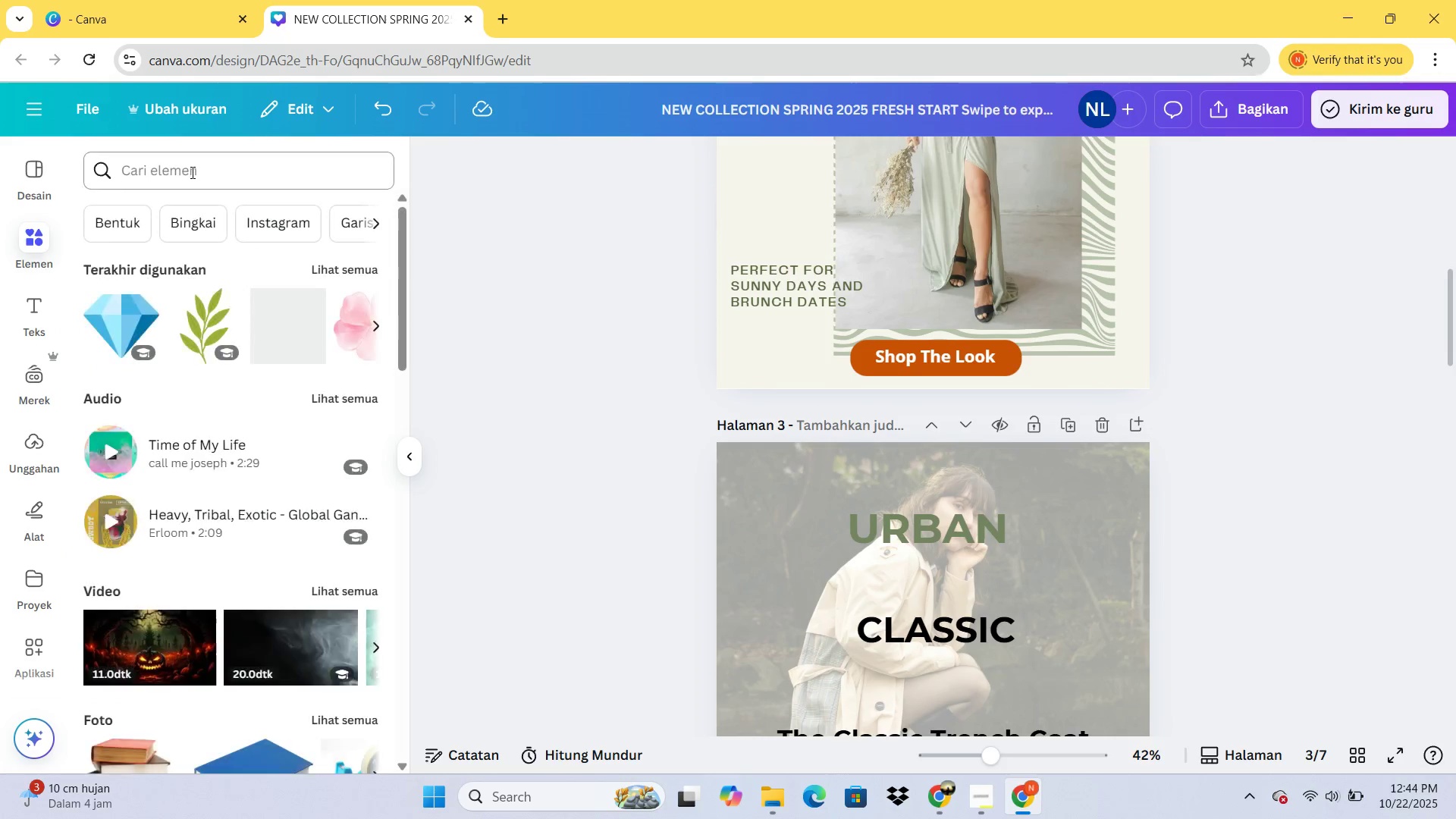 
left_click([191, 172])
 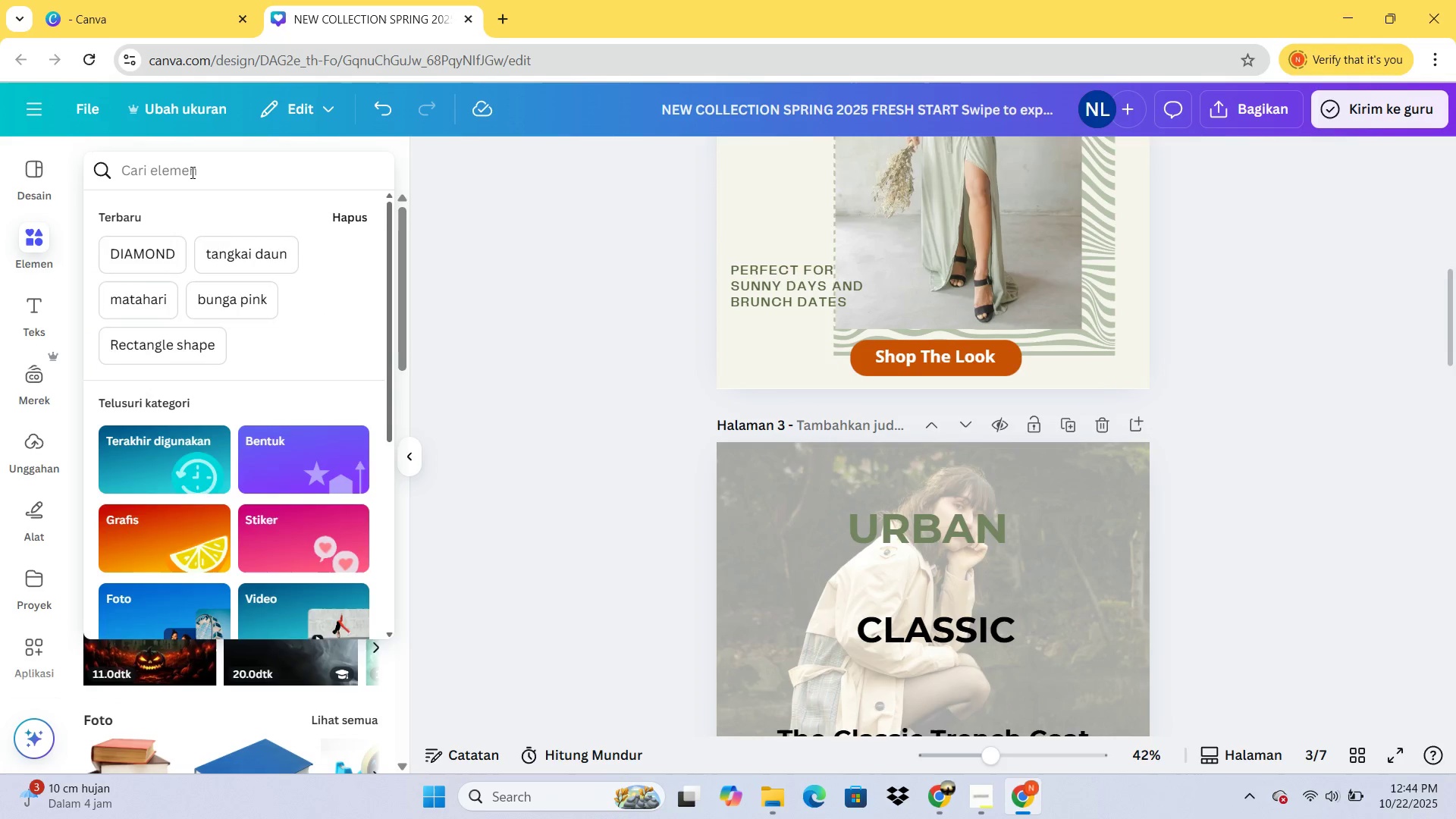 
type(kotak kotak backgroumd)
key(Backspace)
key(Backspace)
type(nd)
 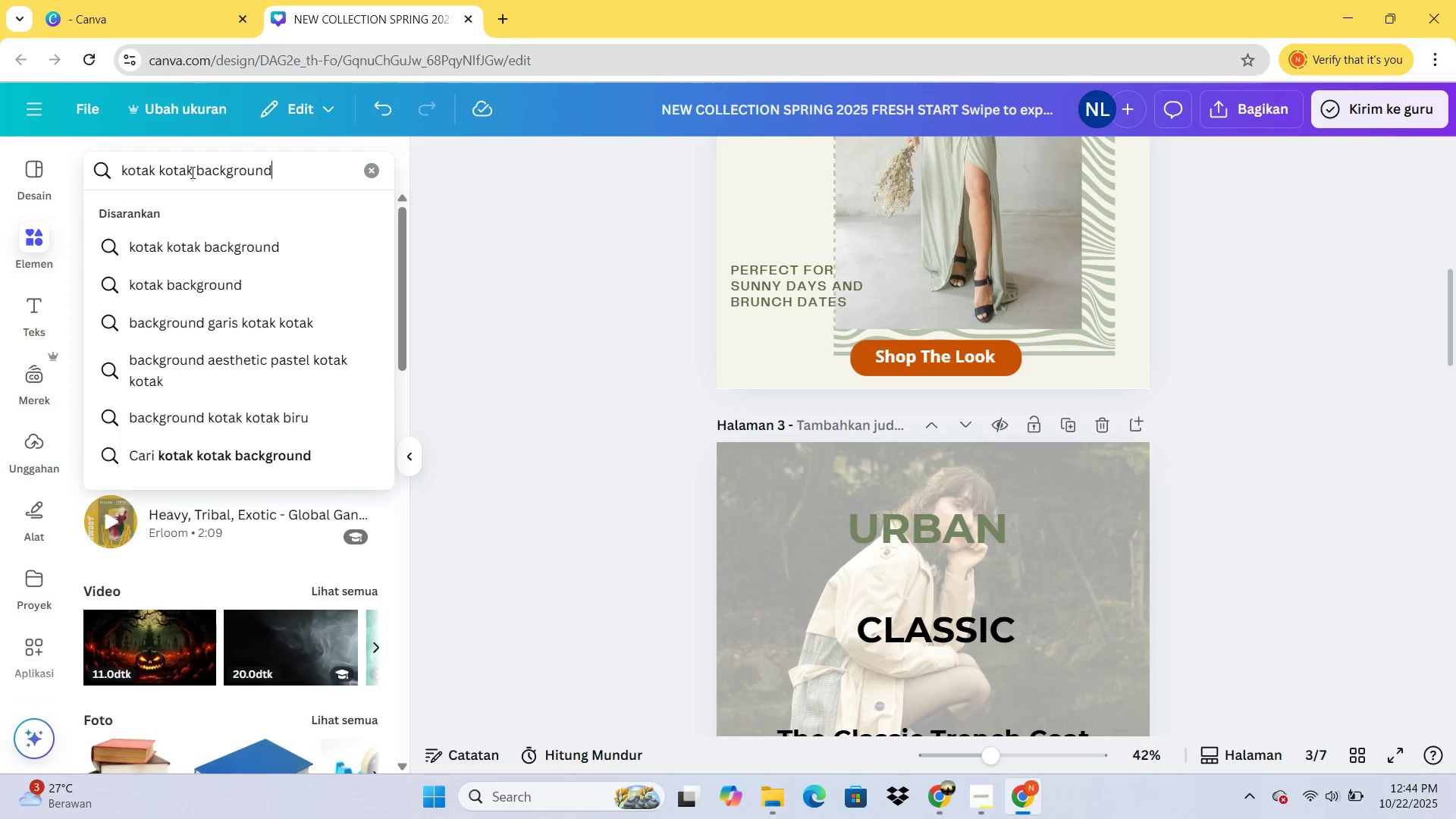 
key(Enter)
 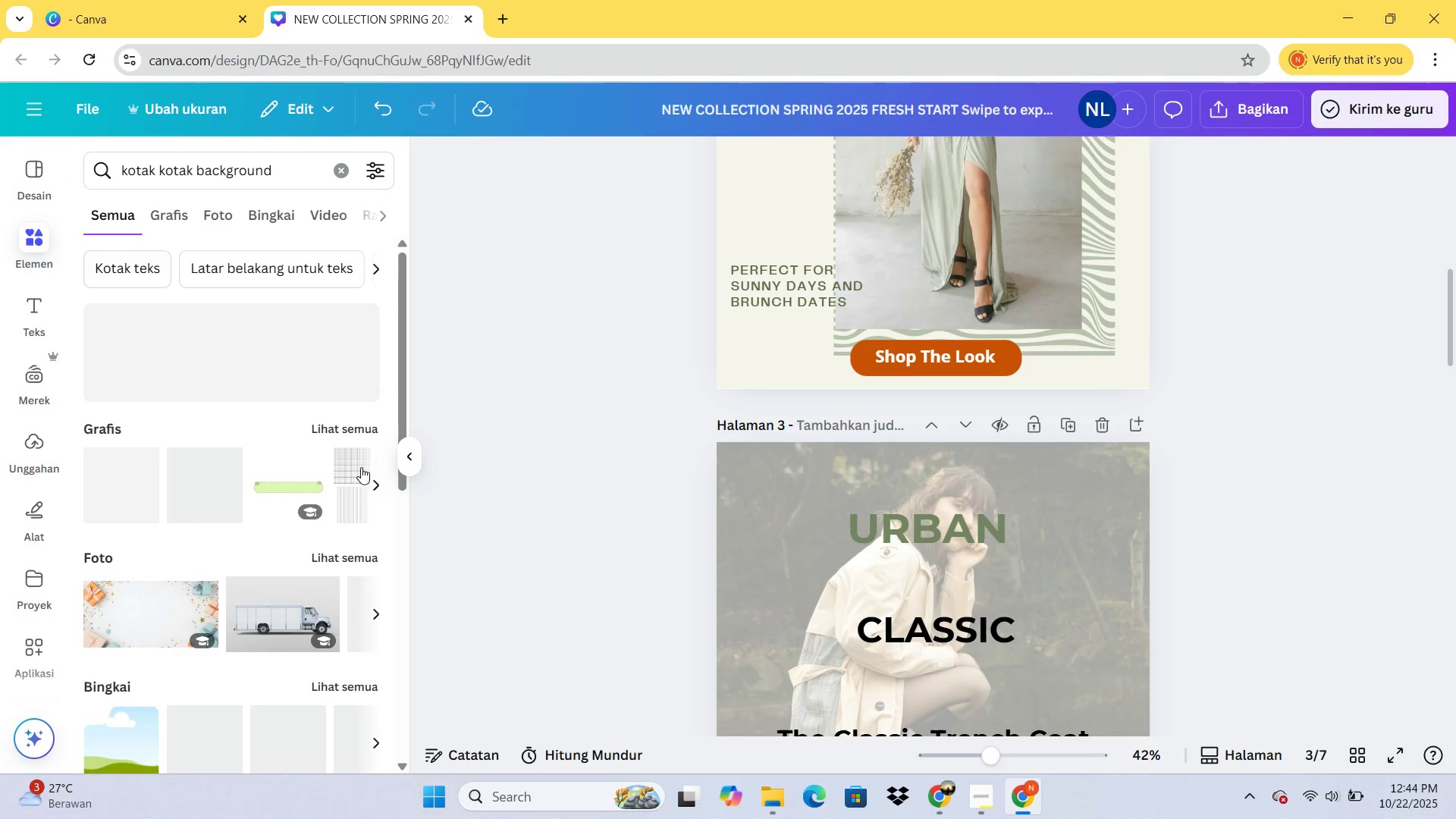 
scroll: coordinate [372, 400], scroll_direction: down, amount: 1.0
 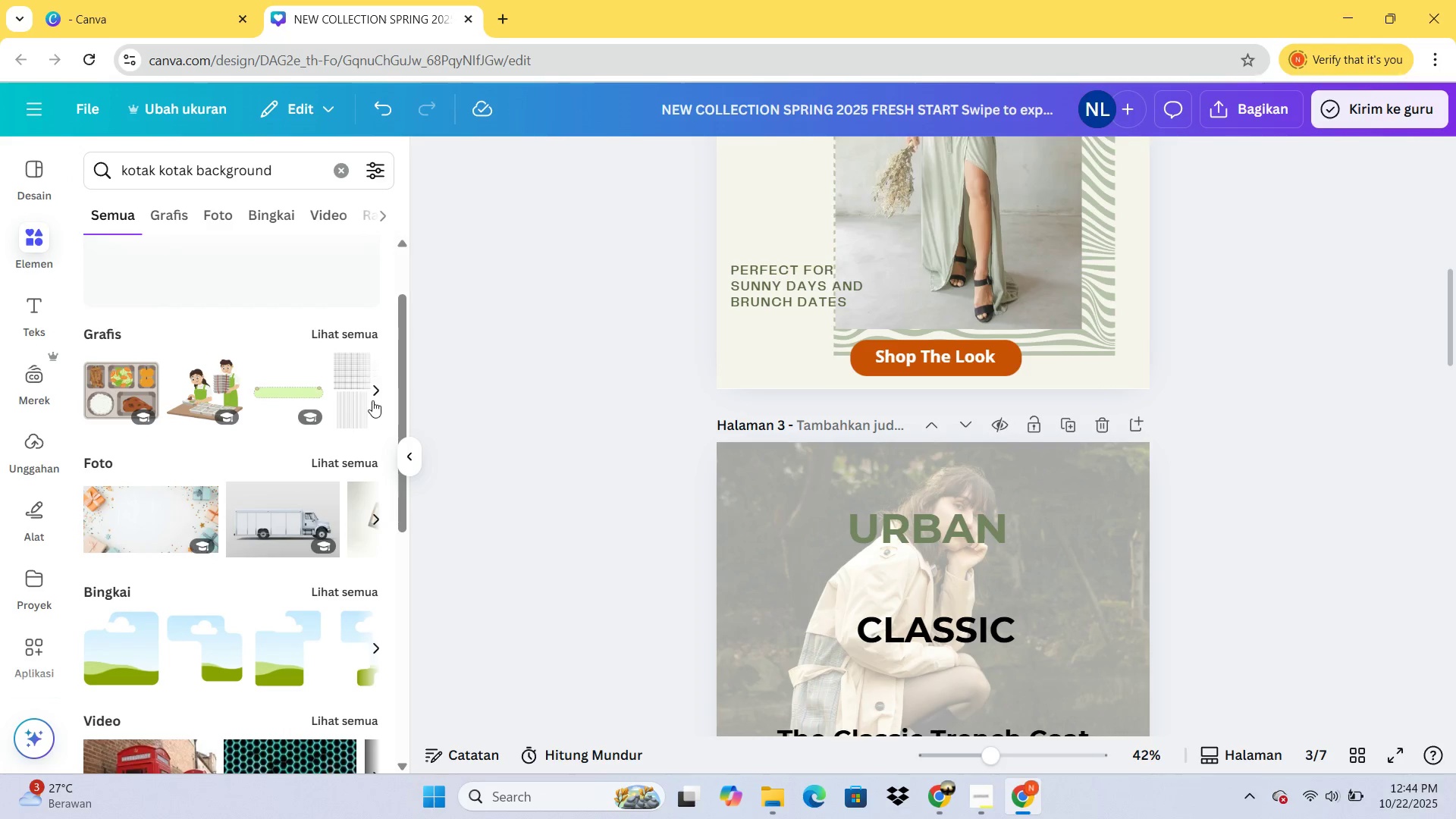 
scroll: coordinate [372, 400], scroll_direction: up, amount: 2.0
 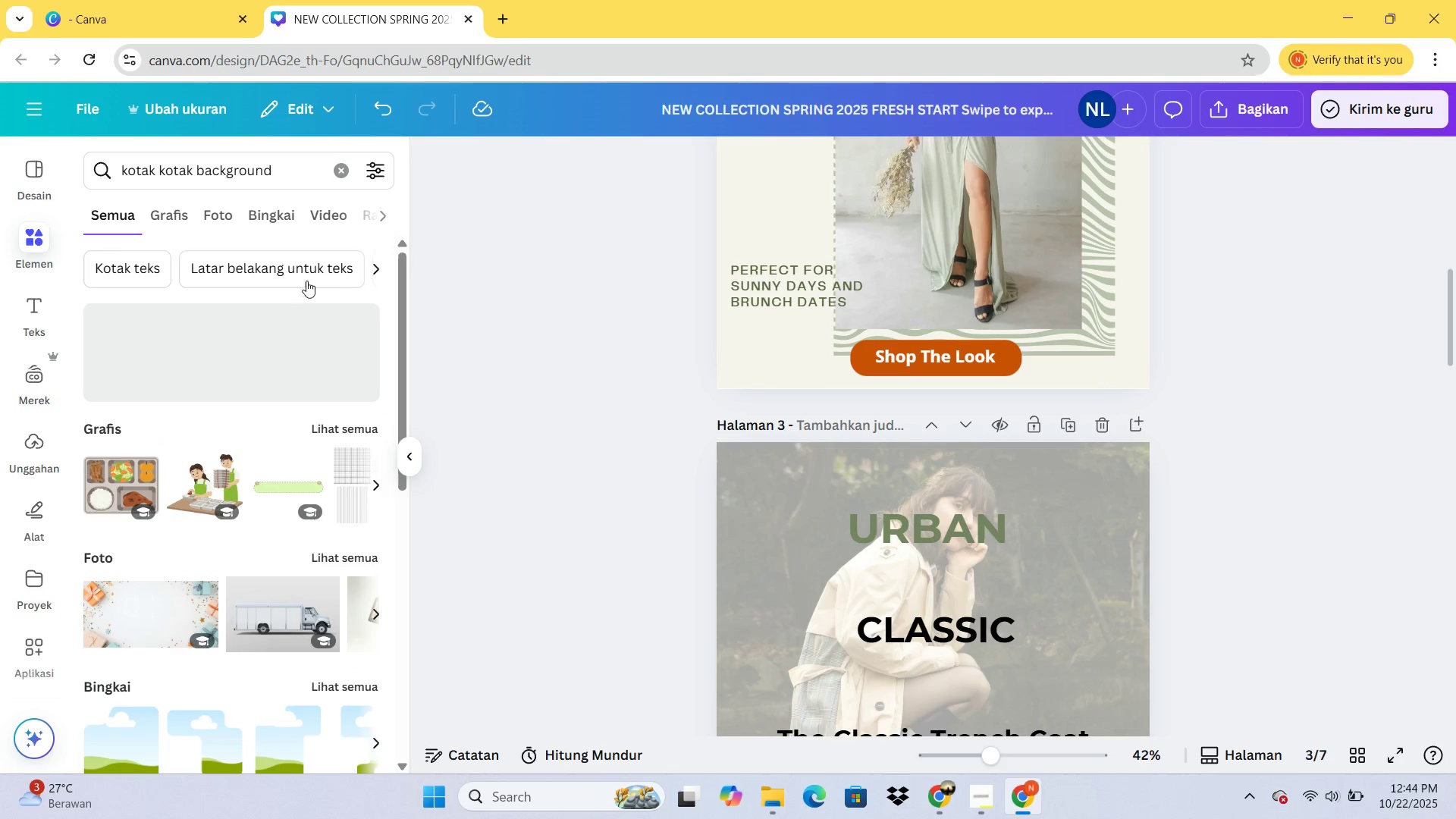 
mouse_move([356, 284])
 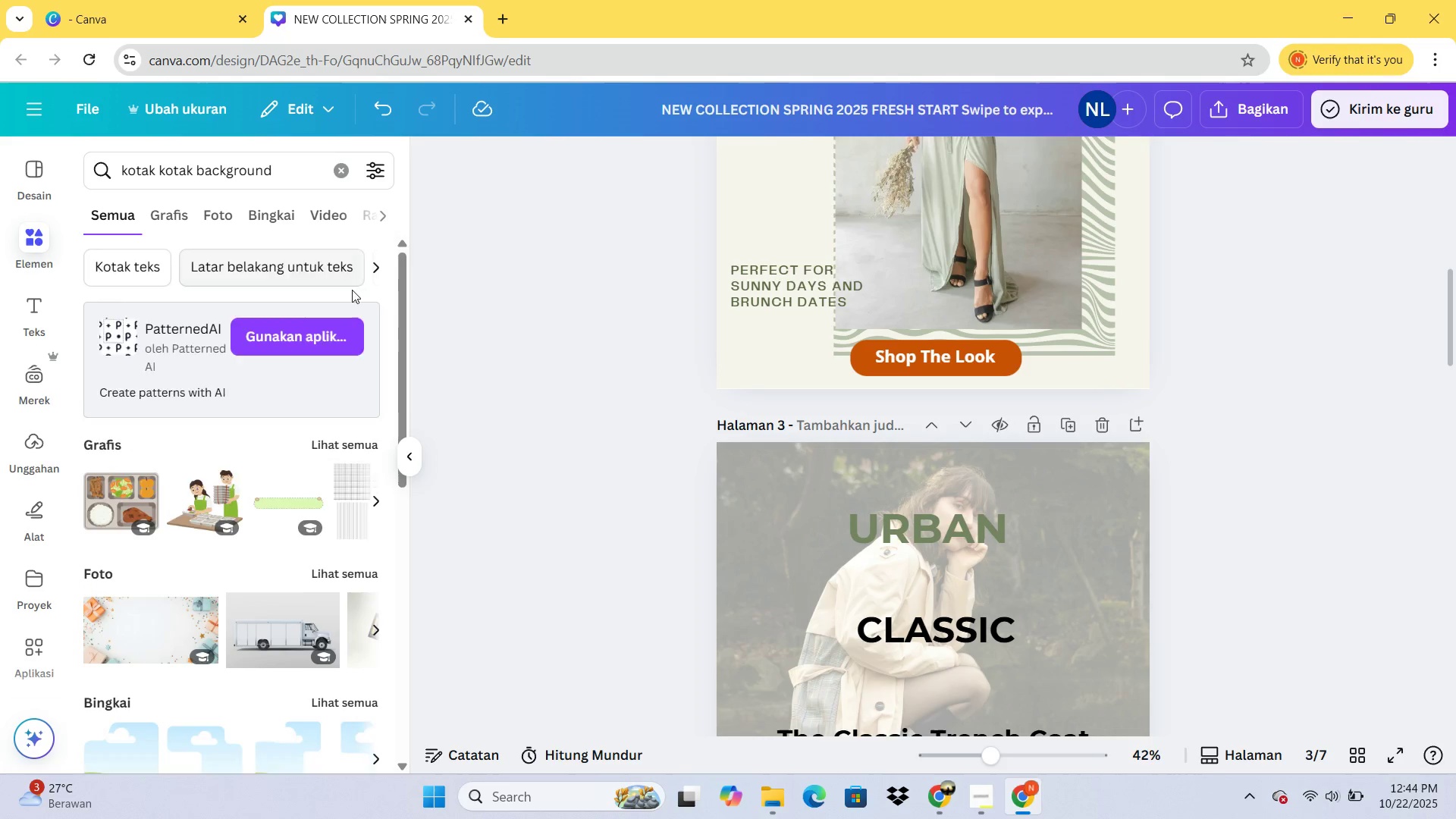 
scroll: coordinate [350, 294], scroll_direction: down, amount: 7.0
 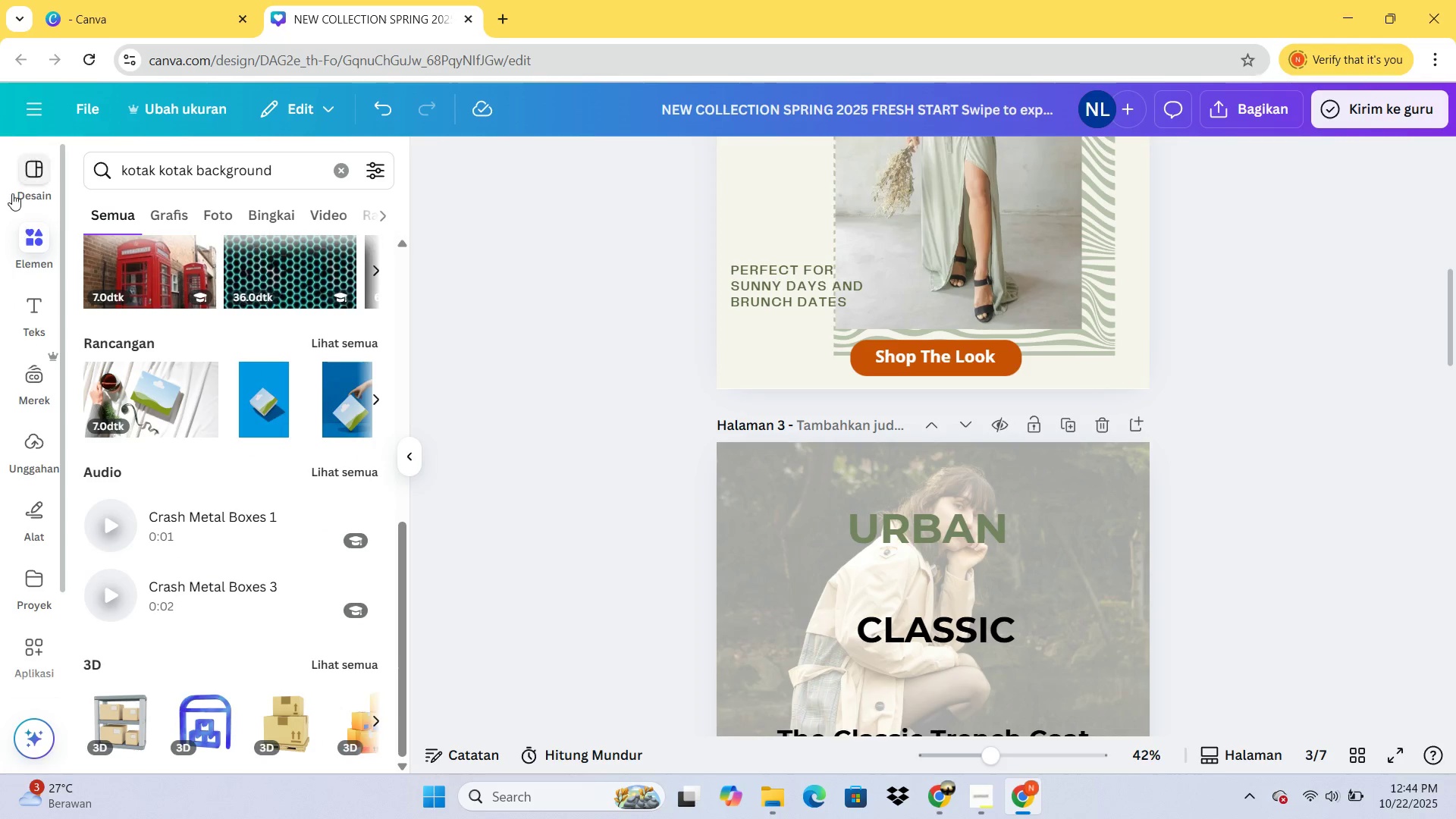 
left_click([27, 181])
 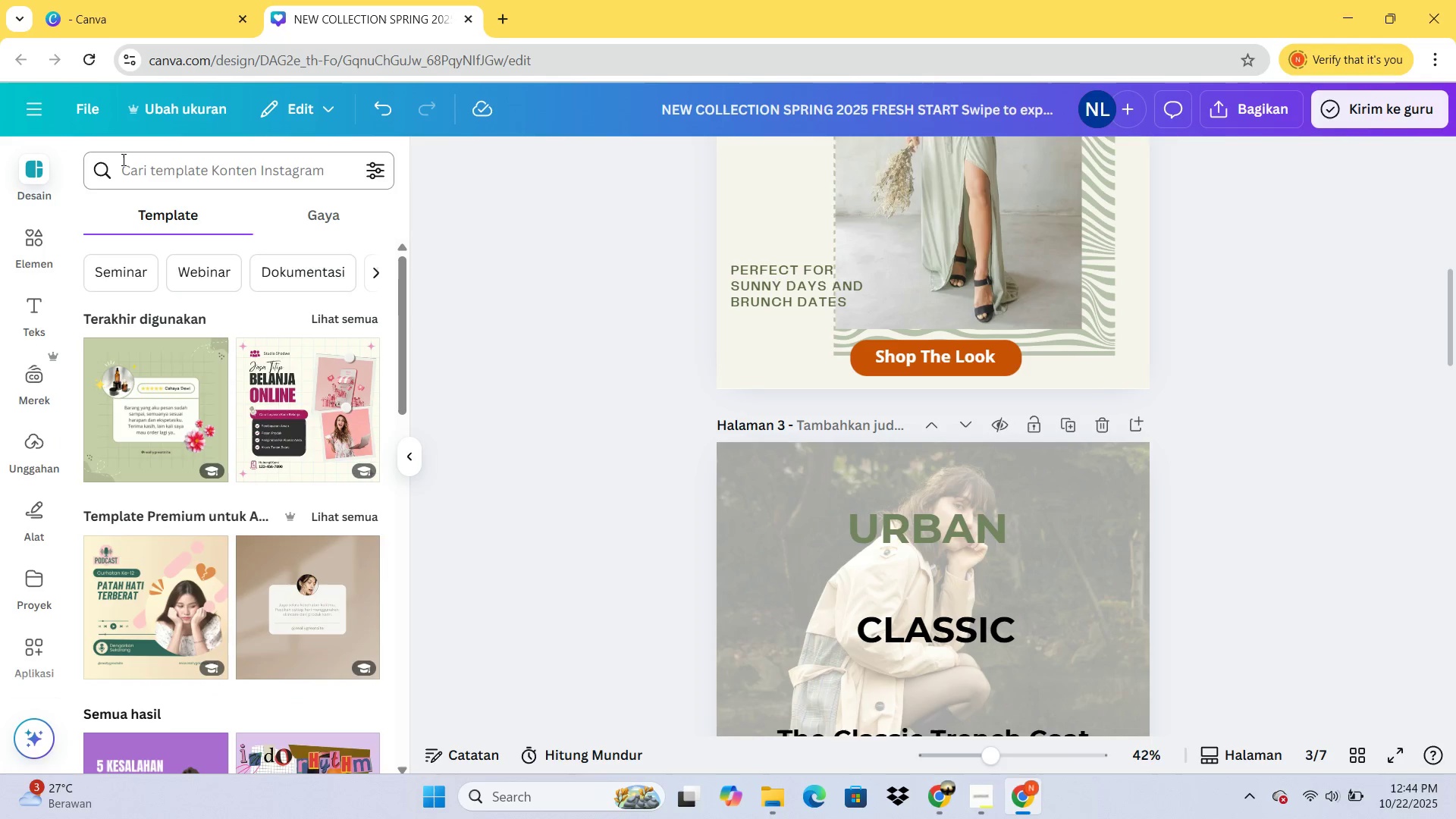 
double_click([234, 179])
 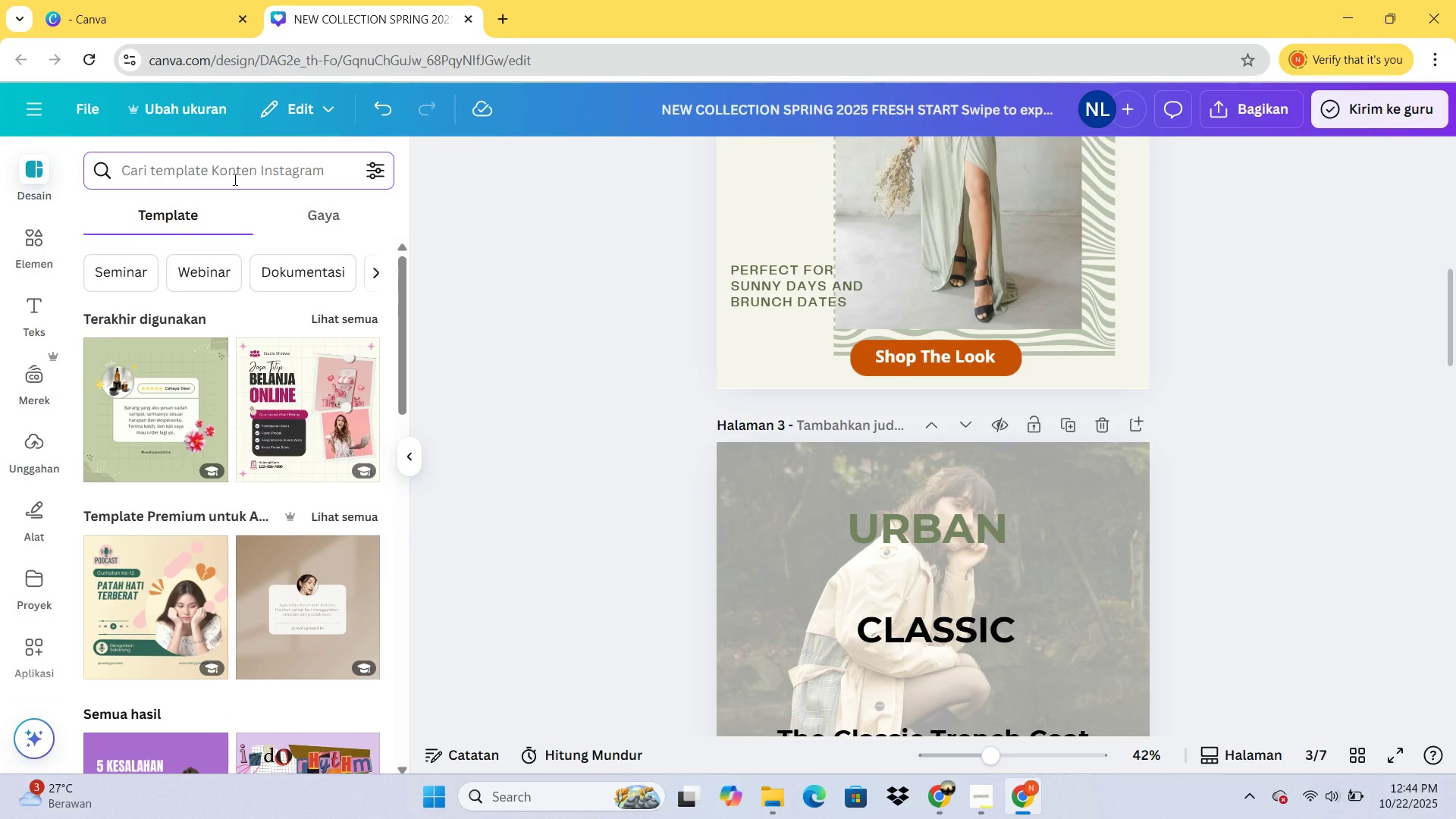 
type(kotak g)
key(Backspace)
type(cover)
 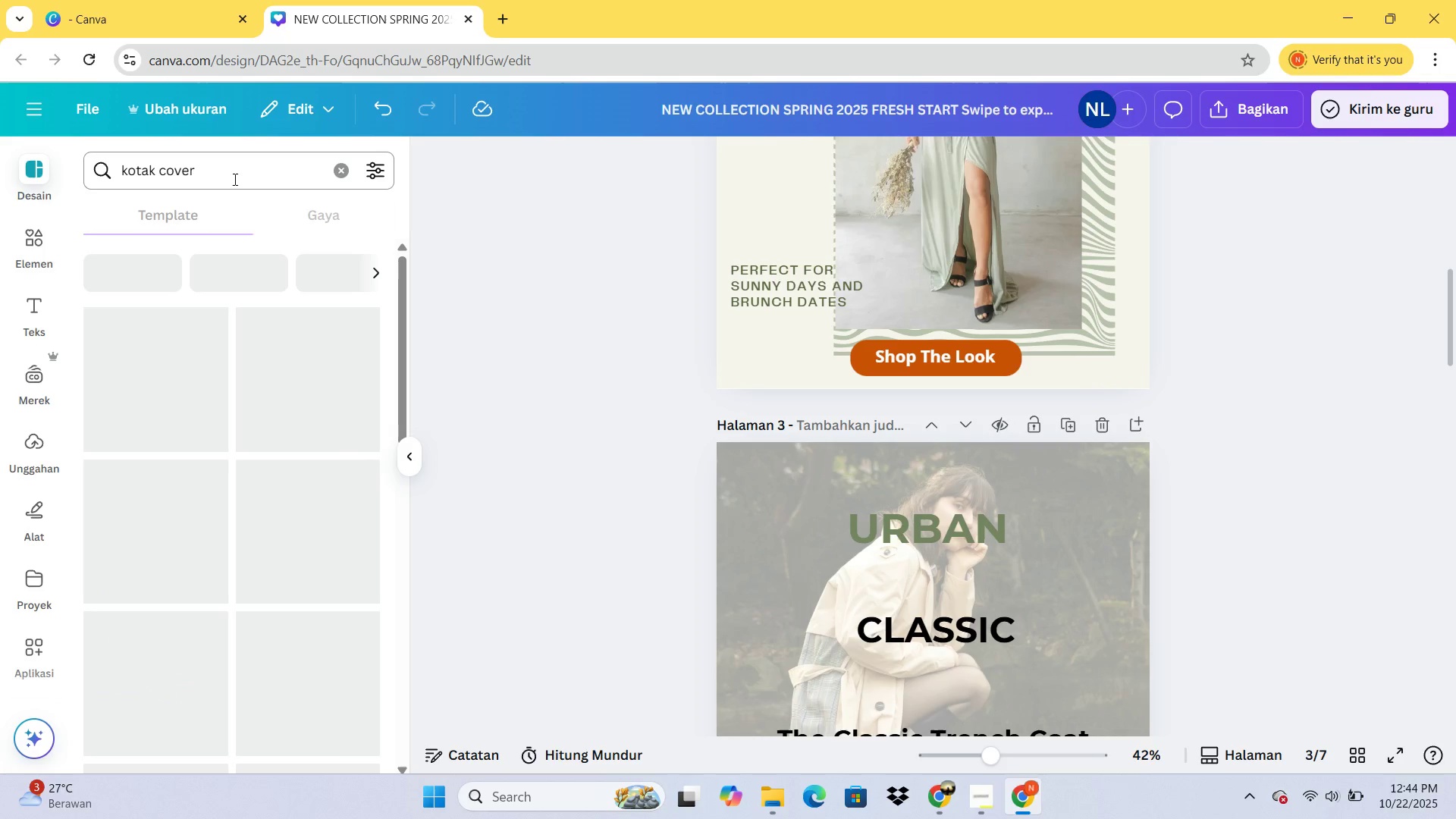 
key(Enter)
 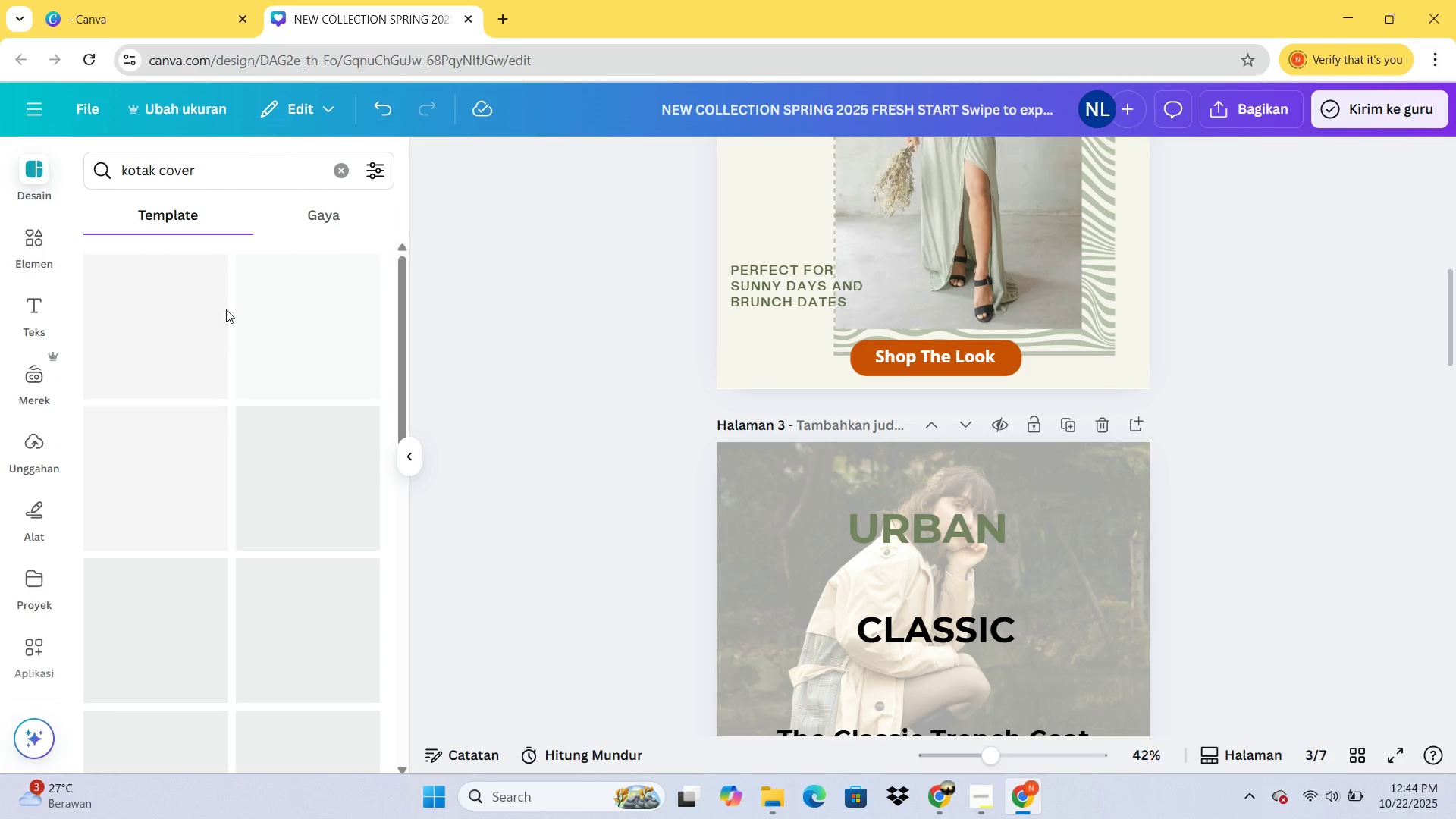 
mouse_move([196, 325])
 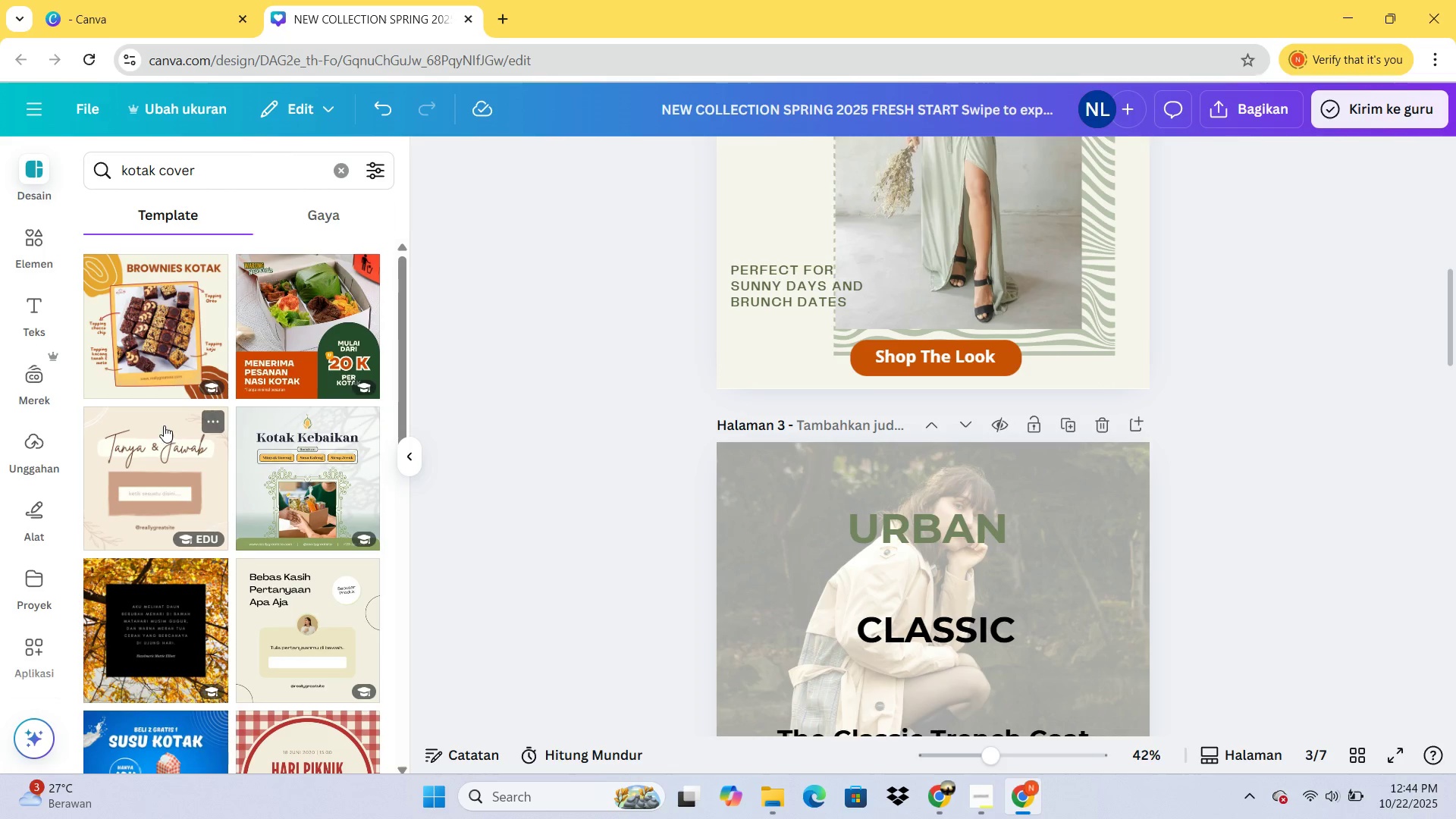 
scroll: coordinate [176, 485], scroll_direction: down, amount: 14.0
 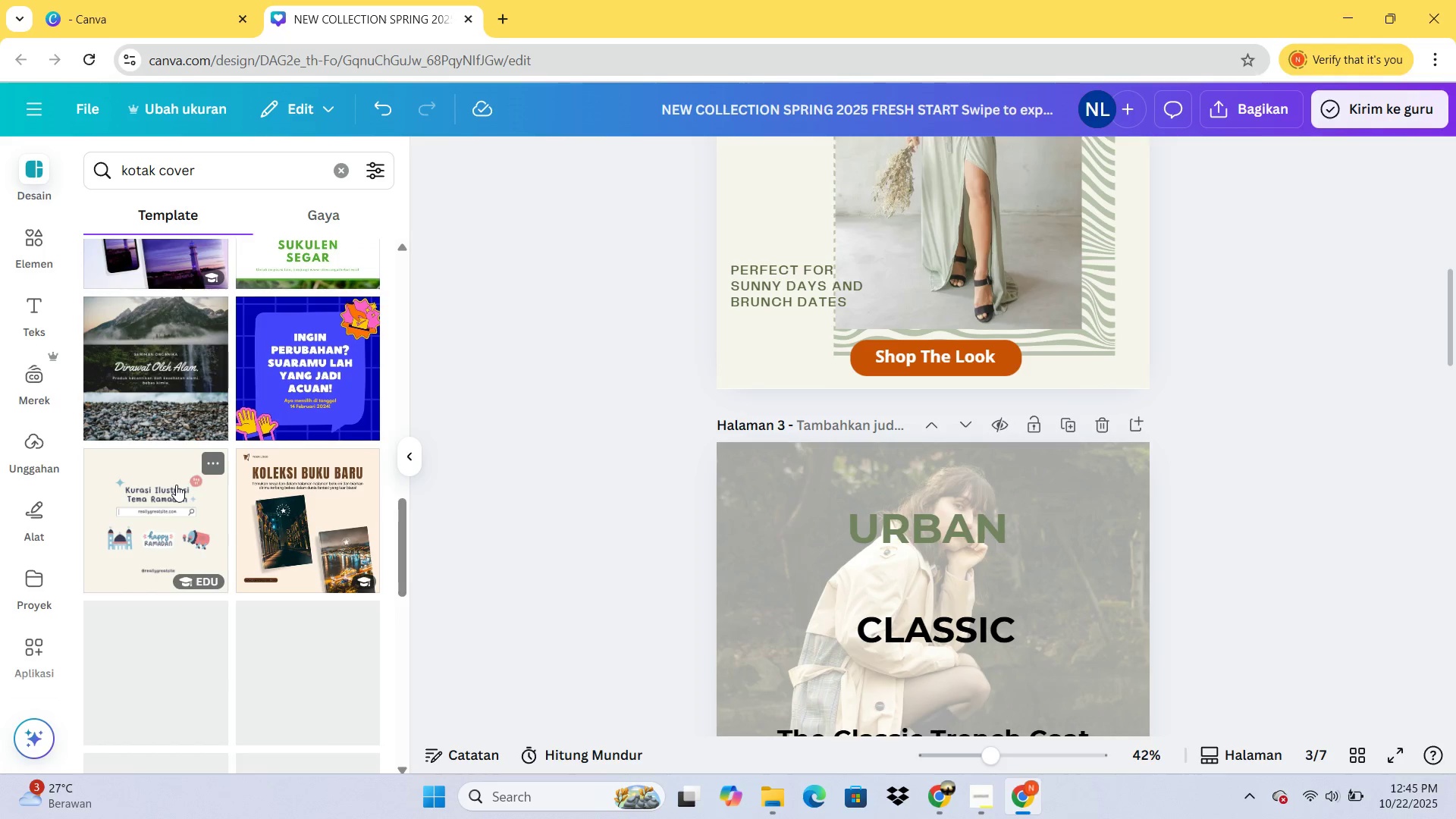 
scroll: coordinate [254, 560], scroll_direction: down, amount: 19.0
 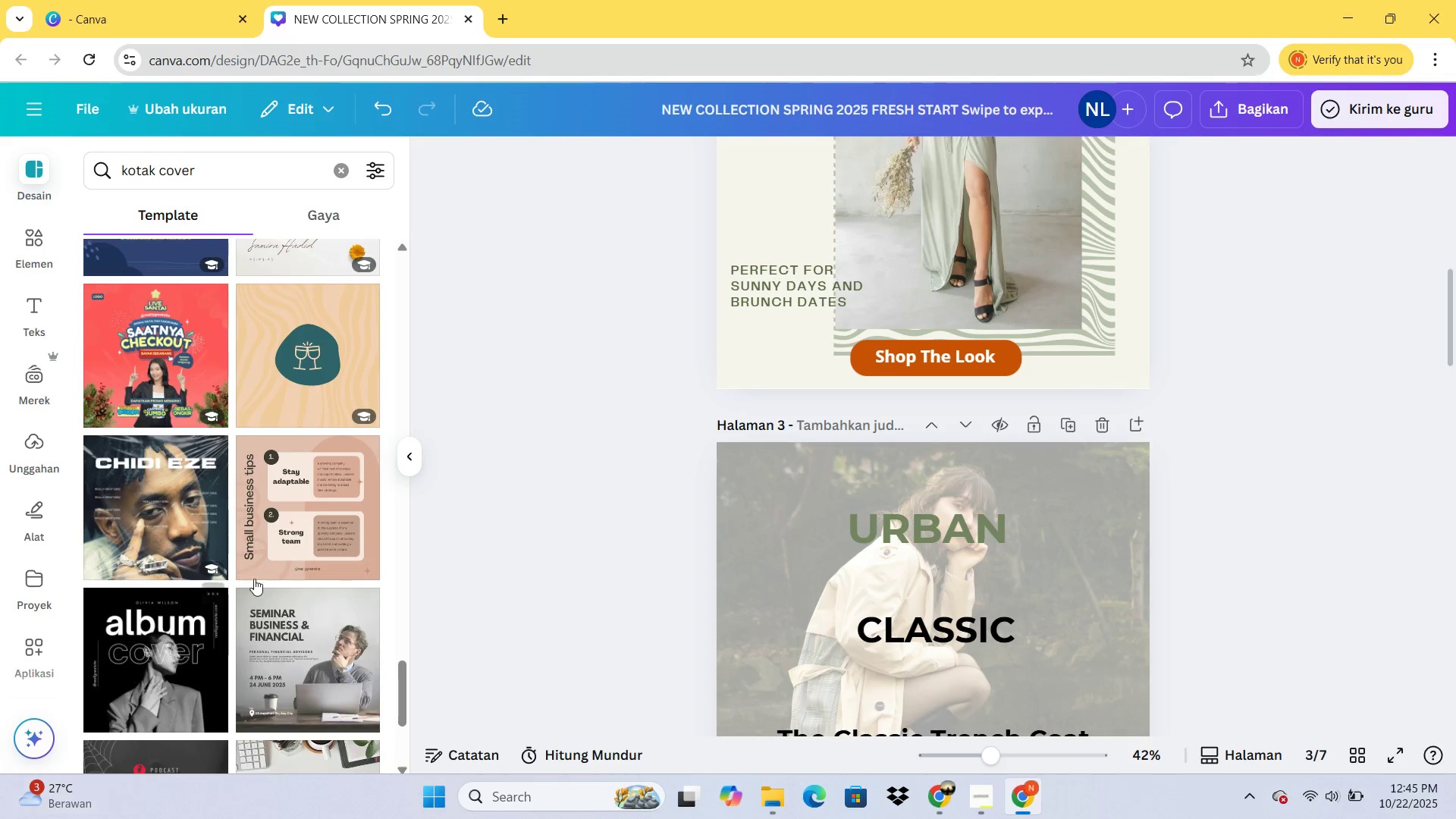 
scroll: coordinate [322, 607], scroll_direction: down, amount: 7.0
 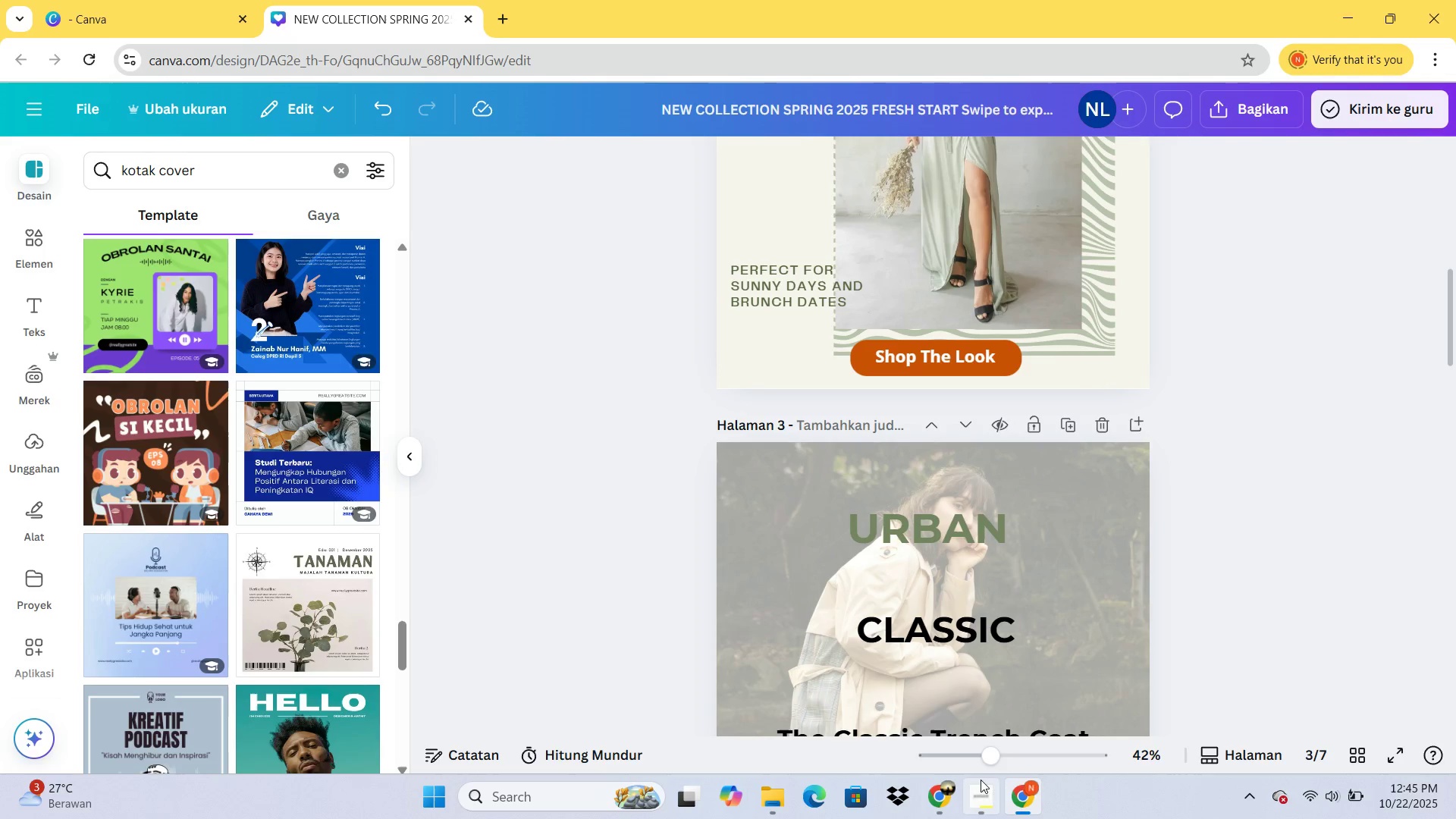 
left_click([987, 783])